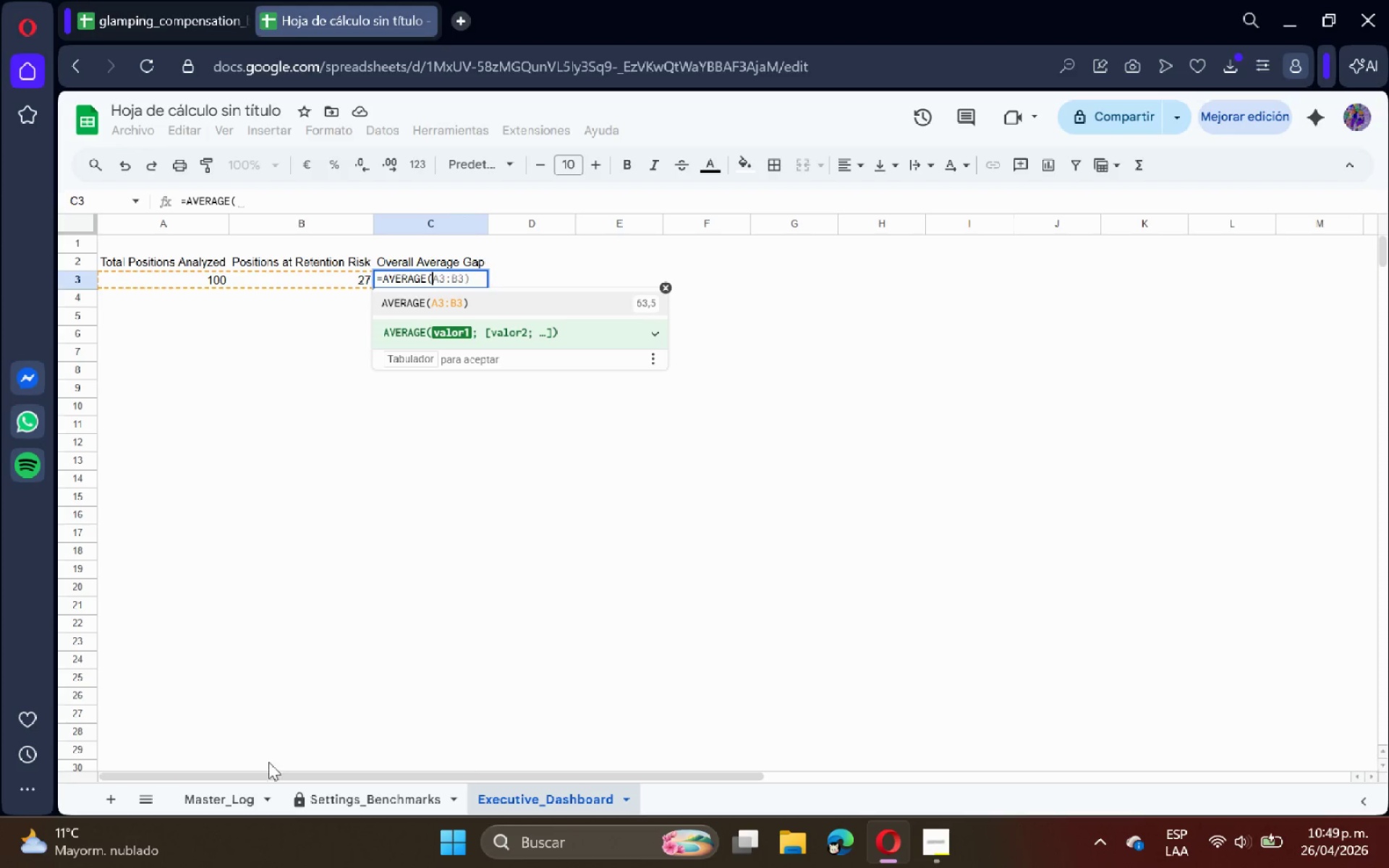 
left_click([243, 788])
 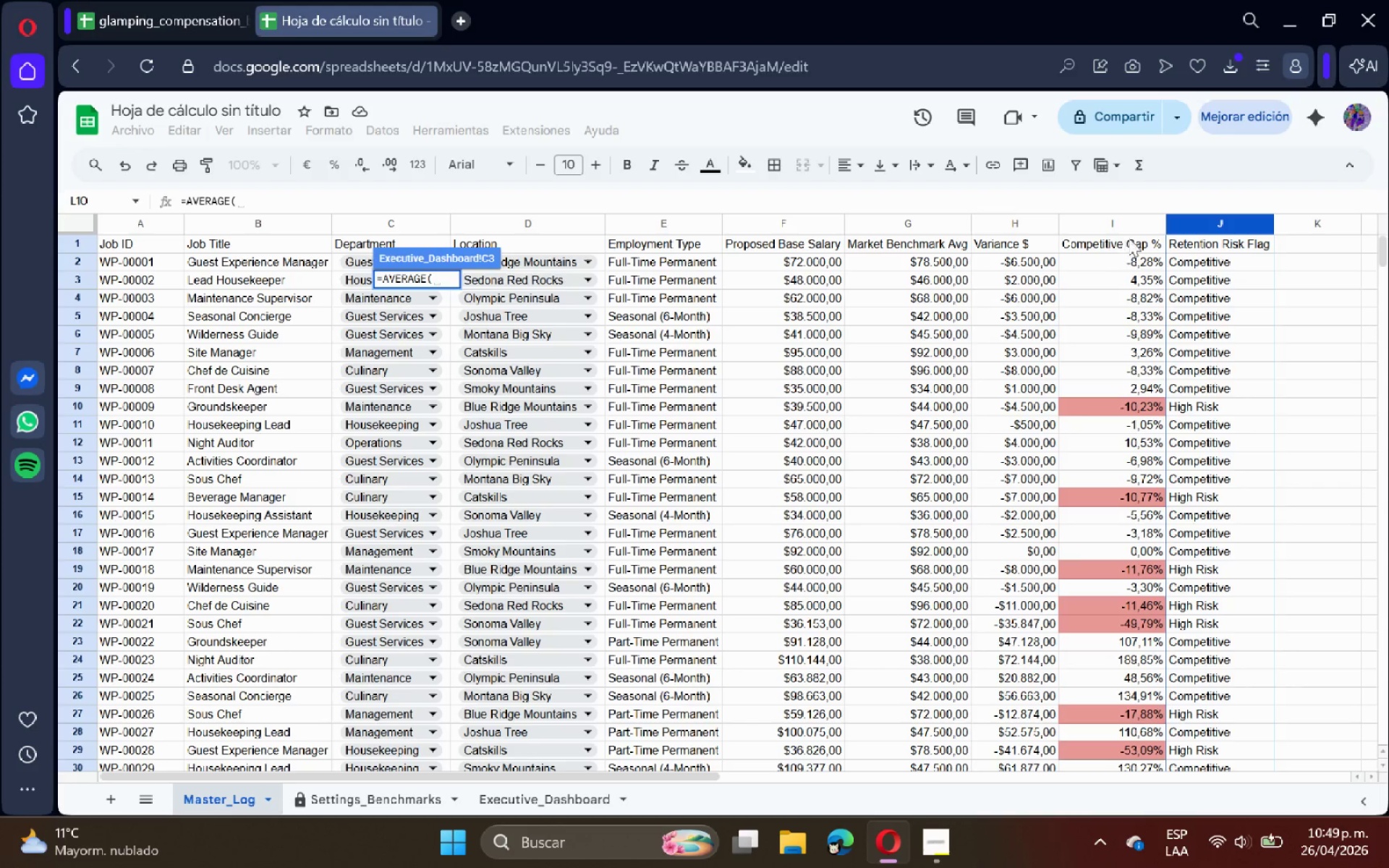 
left_click([1121, 224])
 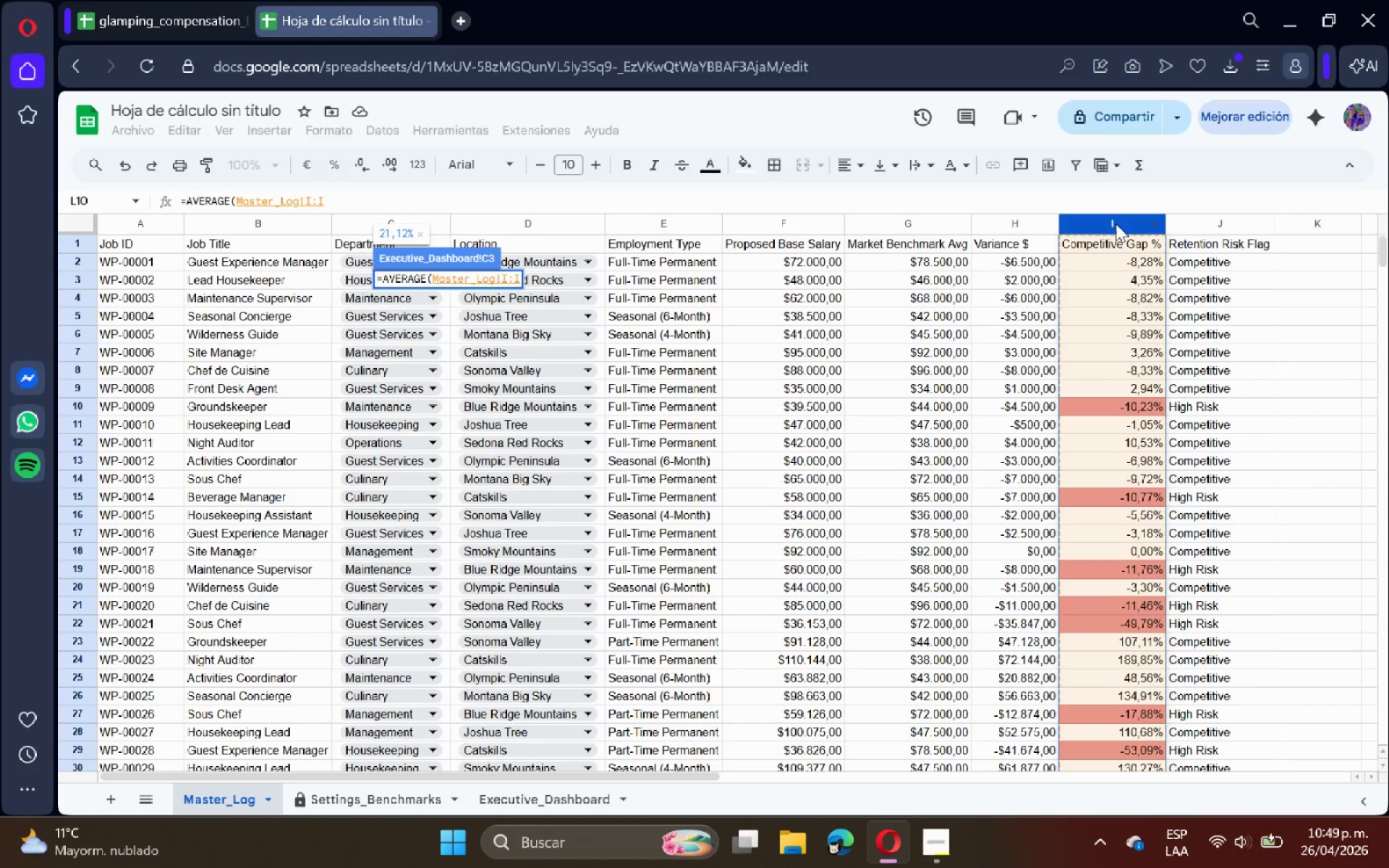 
key(Shift+9)
 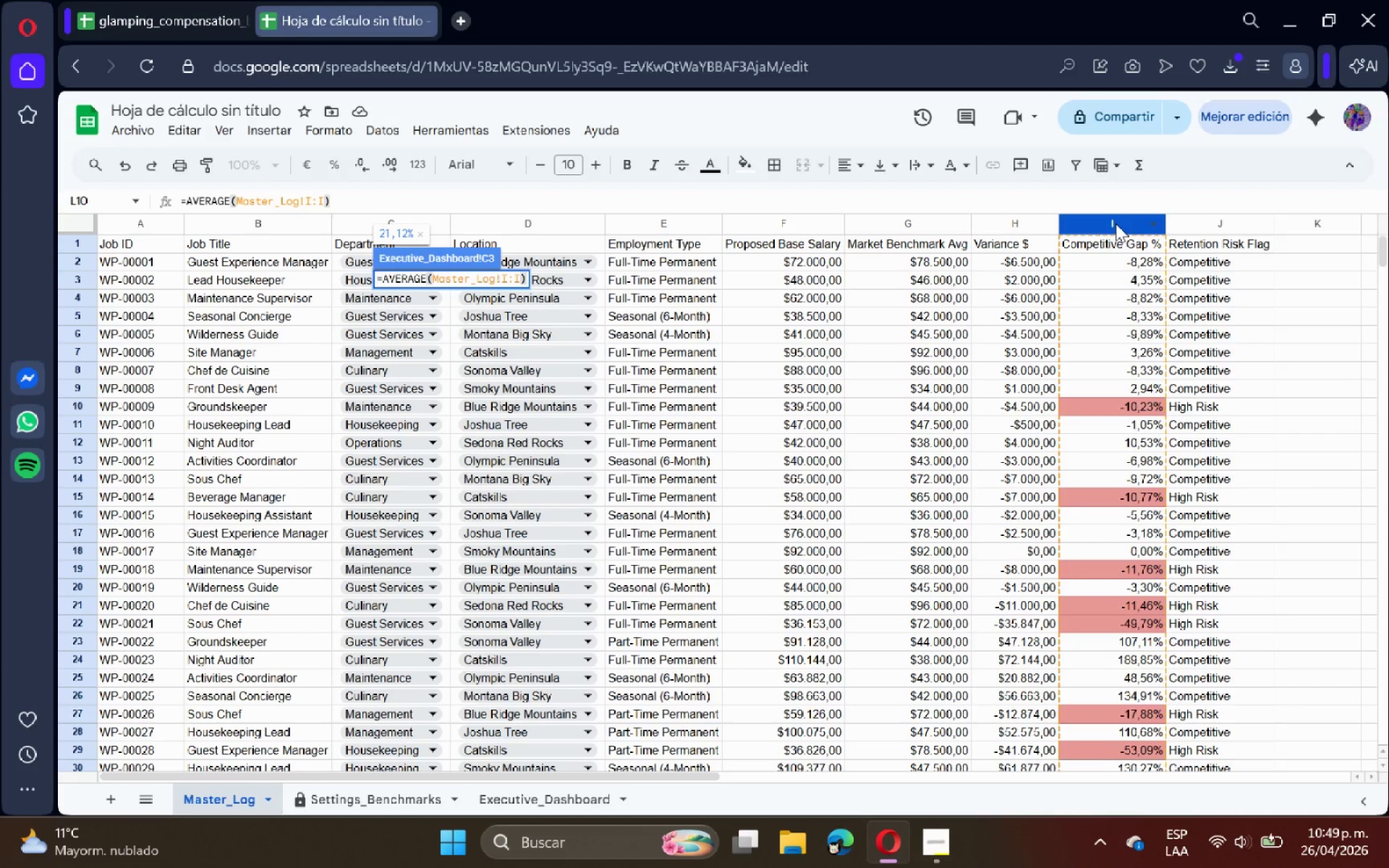 
key(Enter)
 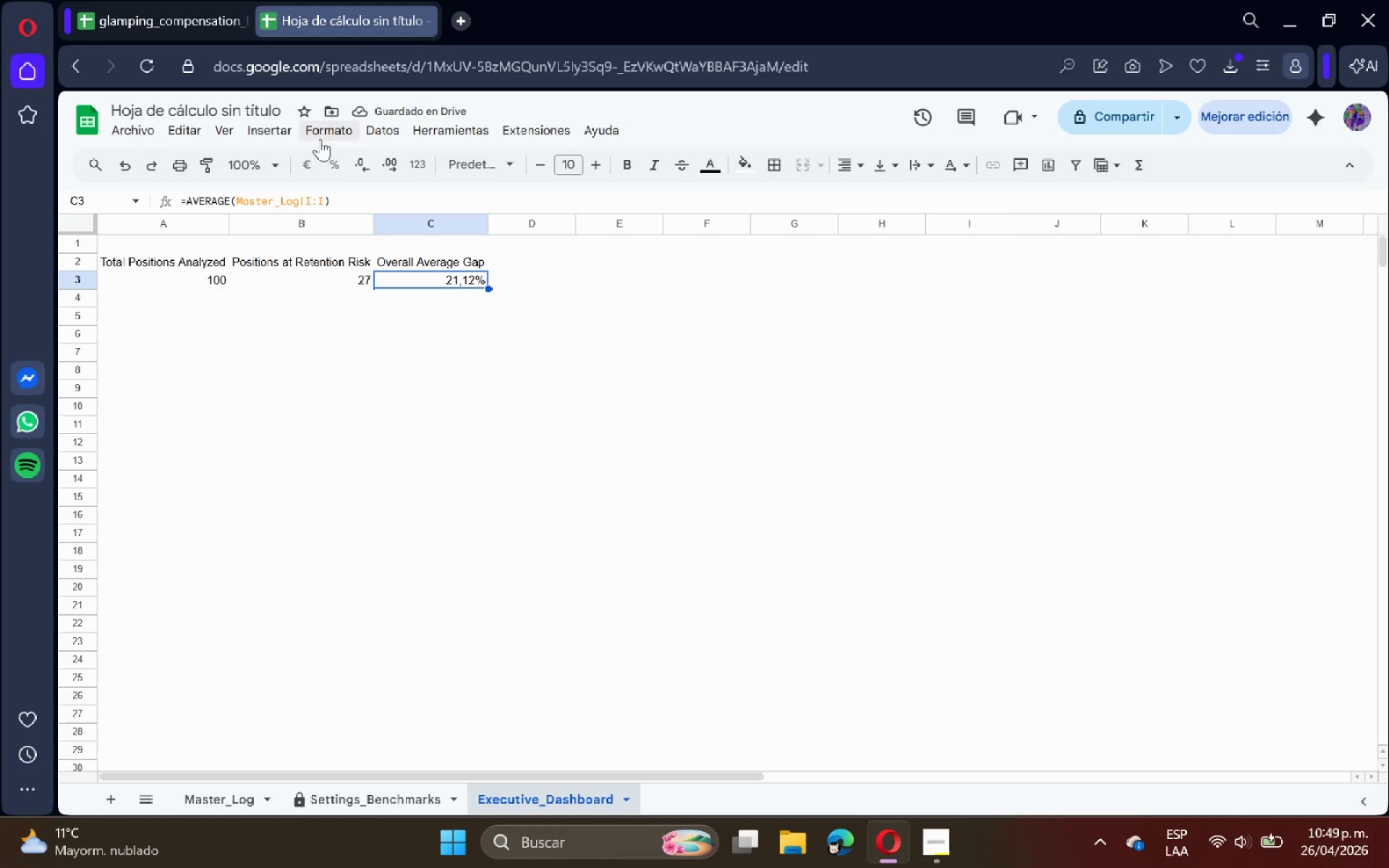 
left_click([329, 122])
 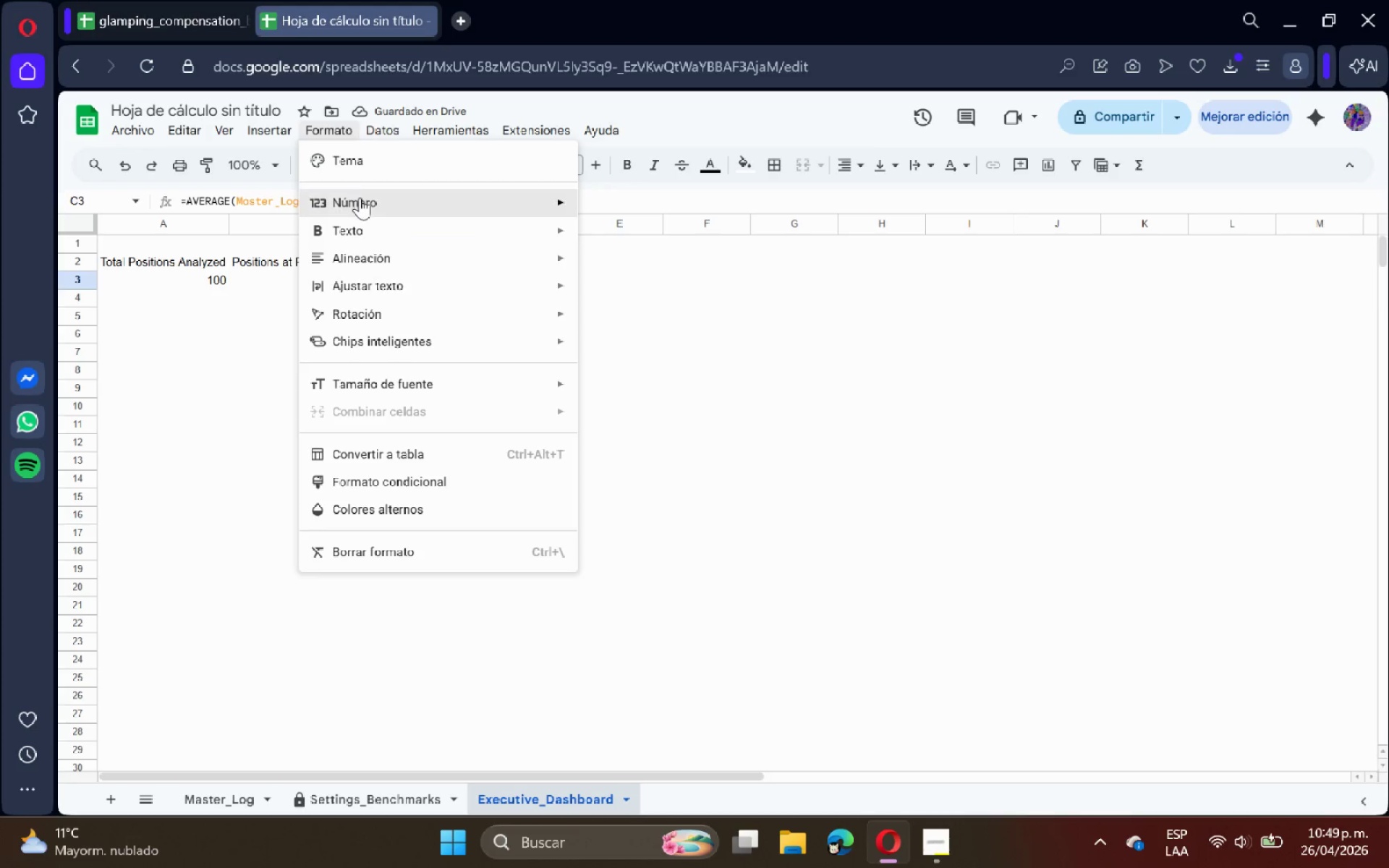 
left_click([360, 197])
 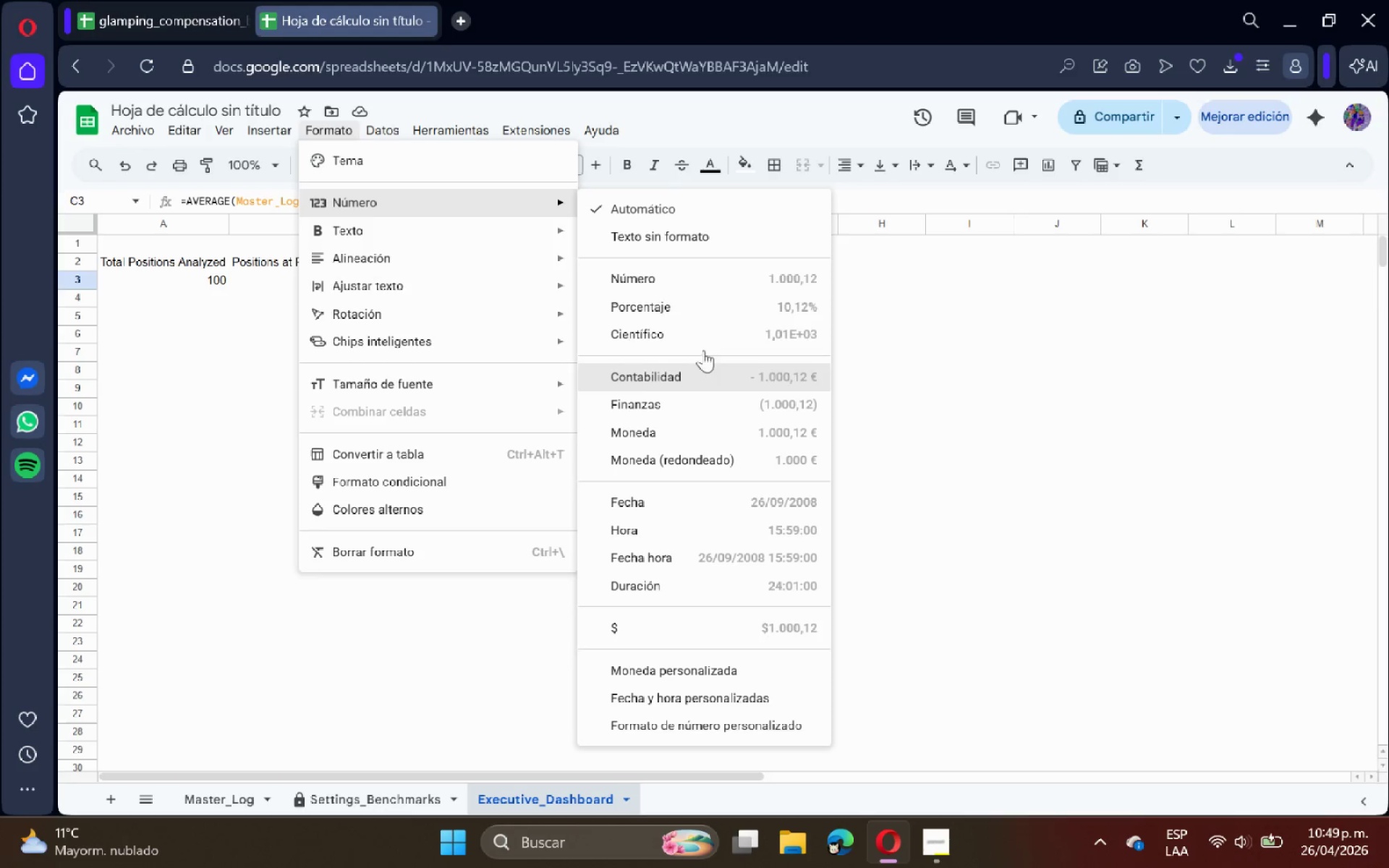 
left_click([697, 315])
 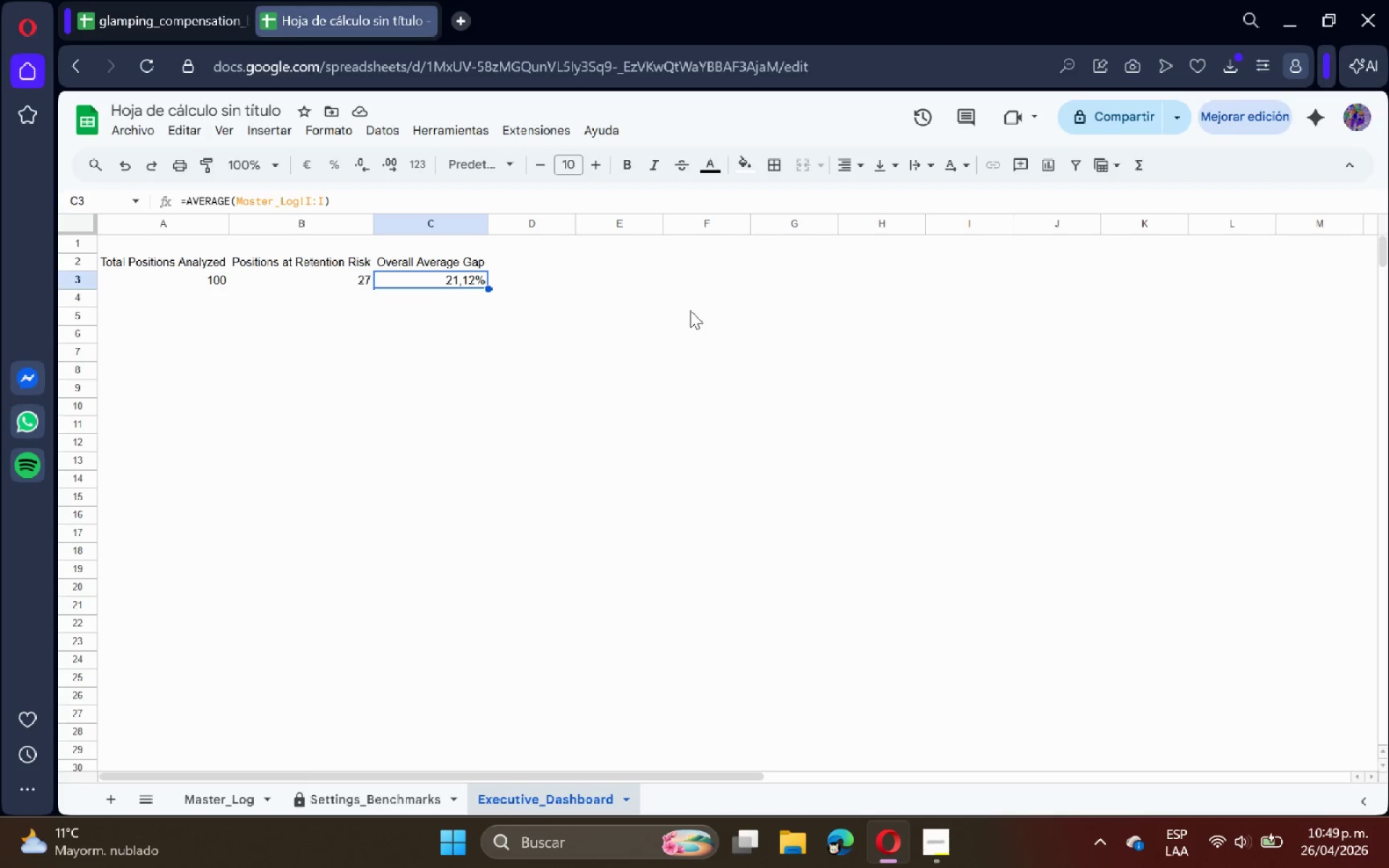 
wait(11.3)
 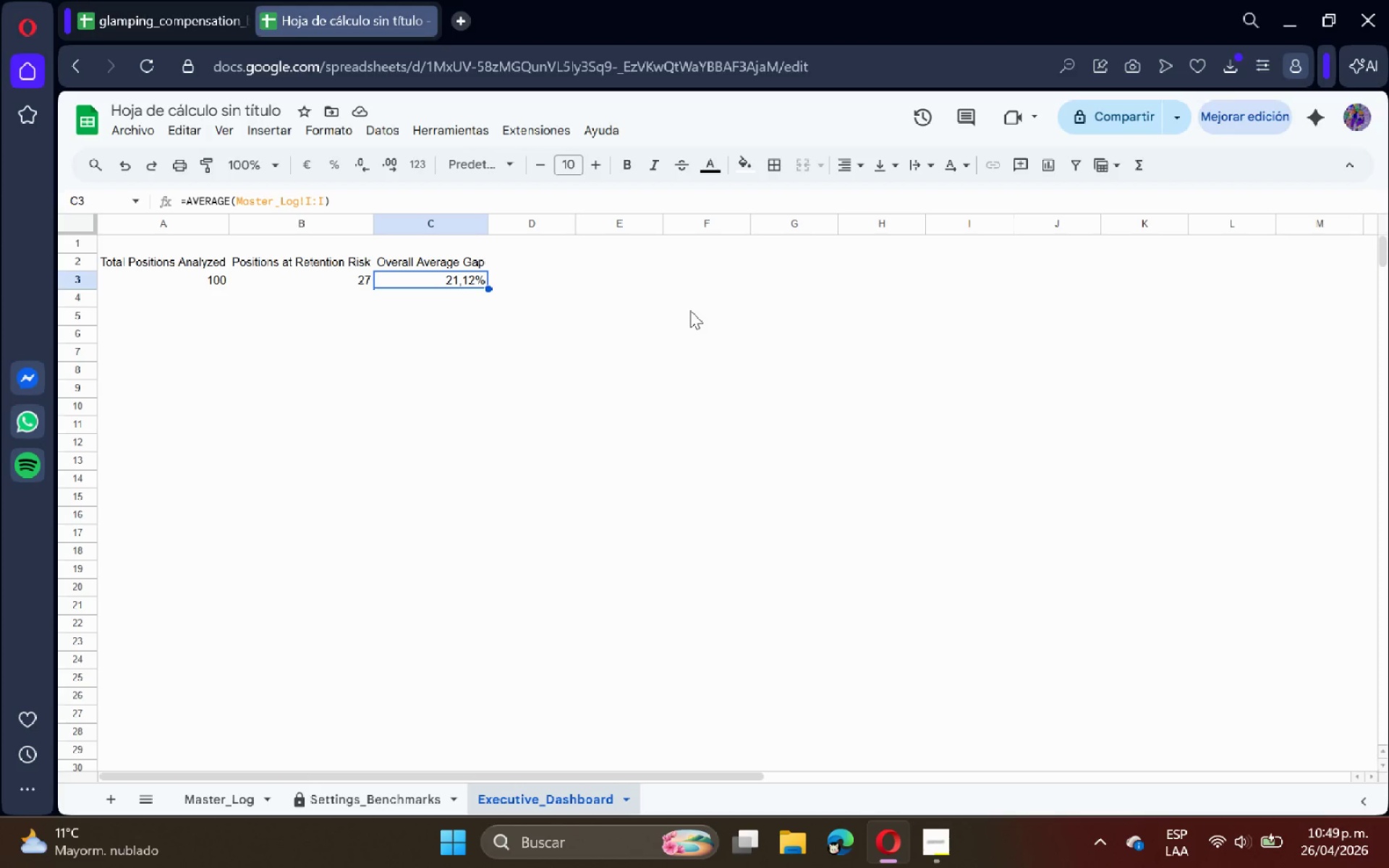 
left_click([338, 805])
 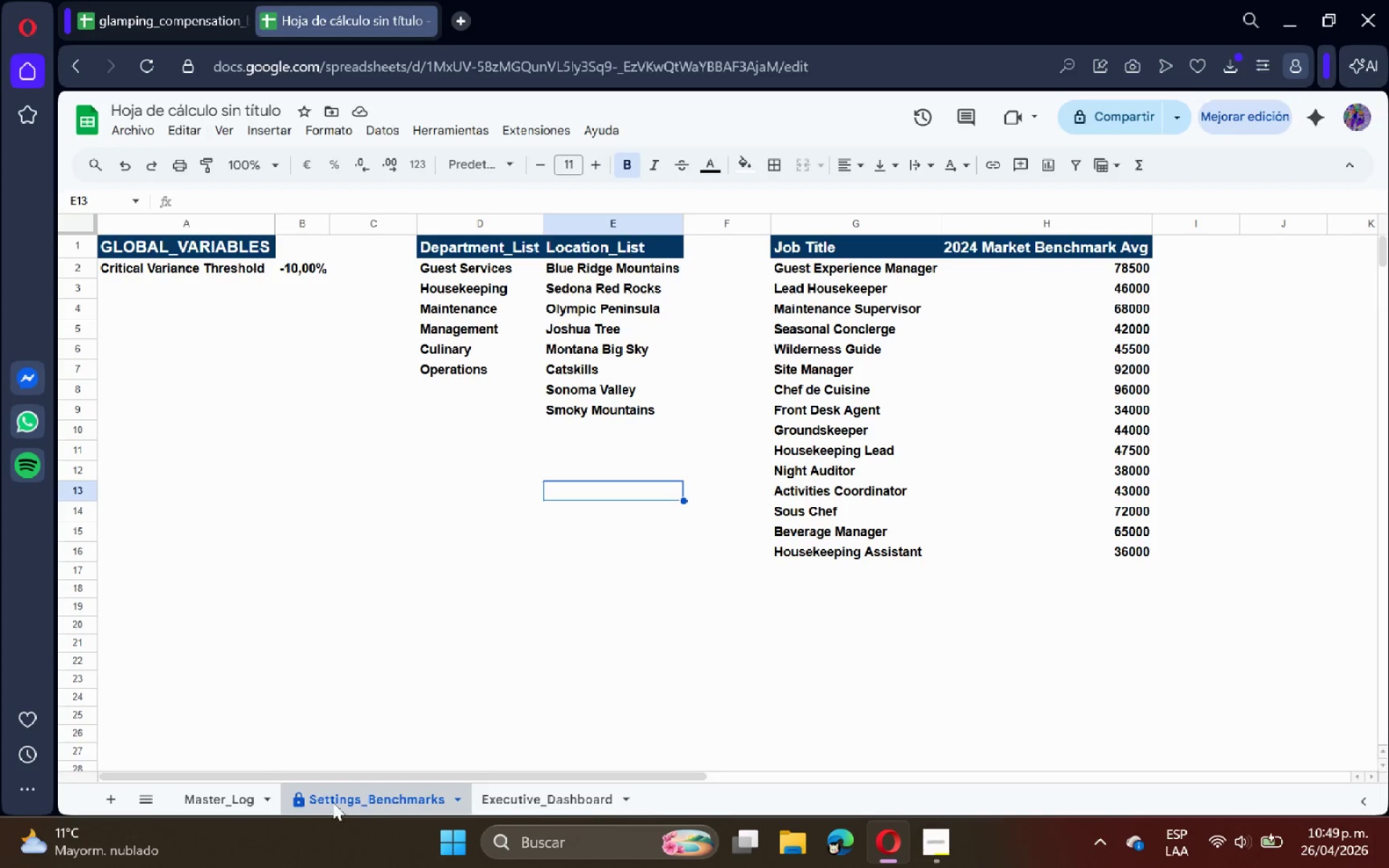 
left_click([236, 795])
 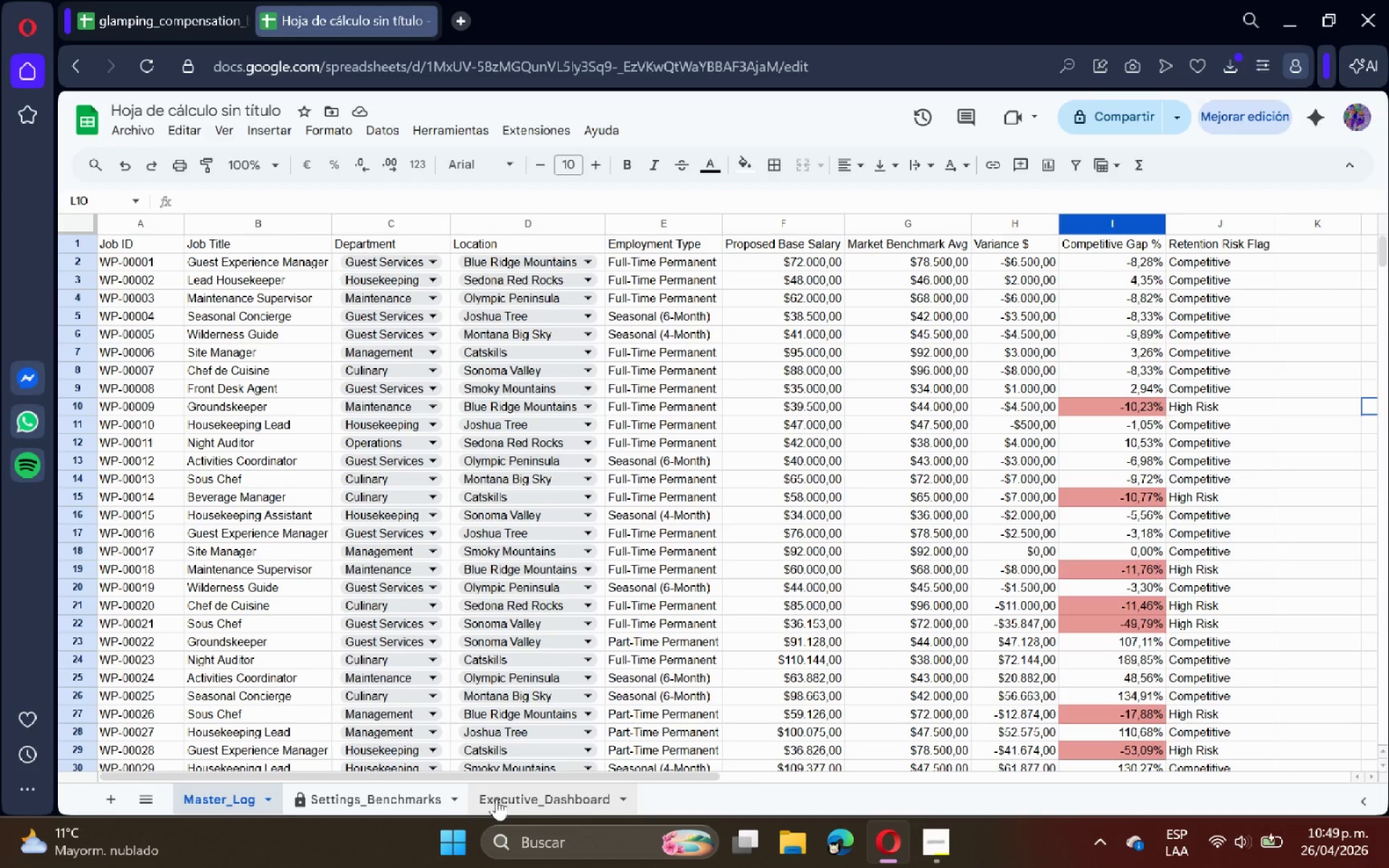 
scroll: coordinate [203, 299], scroll_direction: up, amount: 4.0
 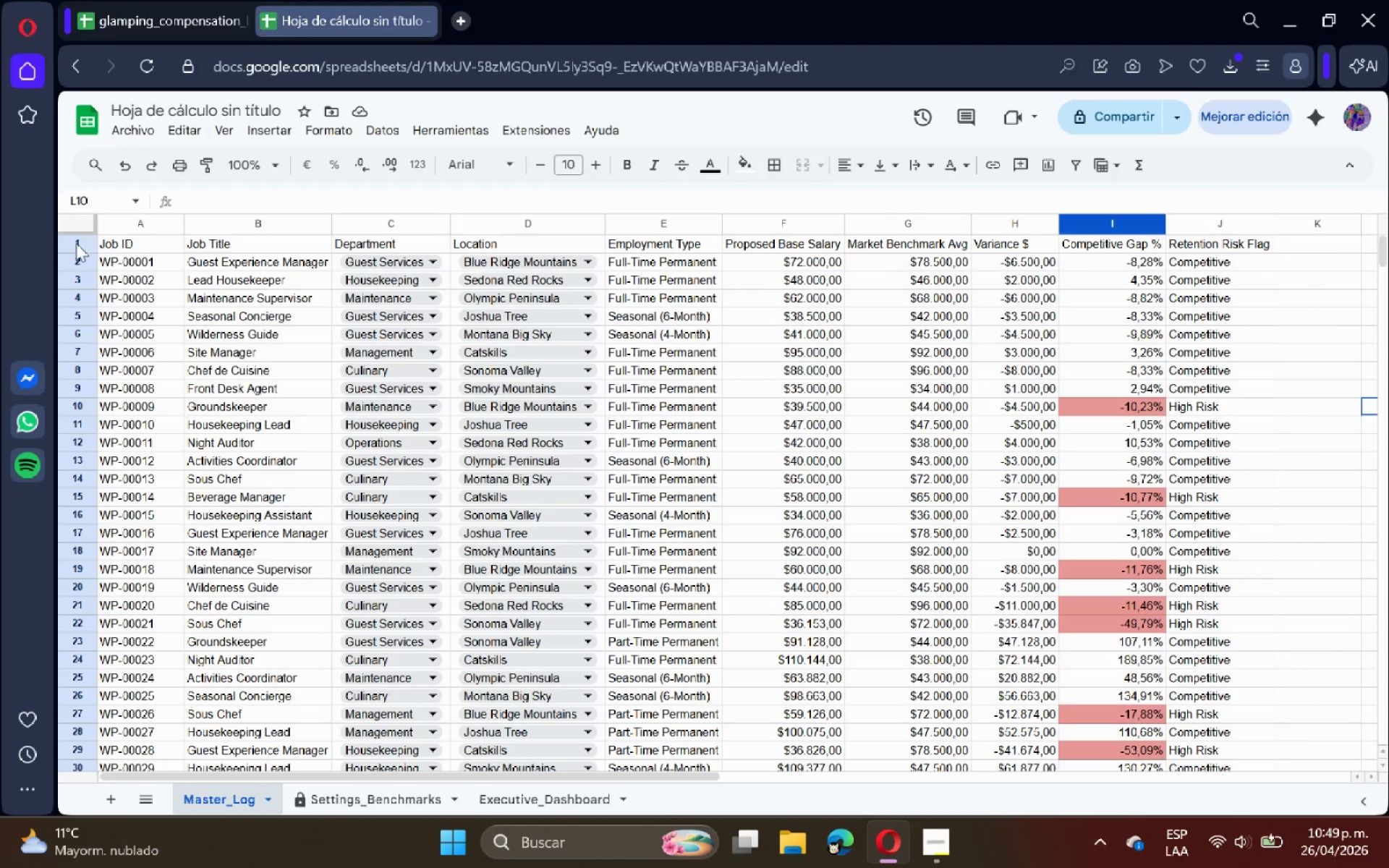 
left_click([69, 240])
 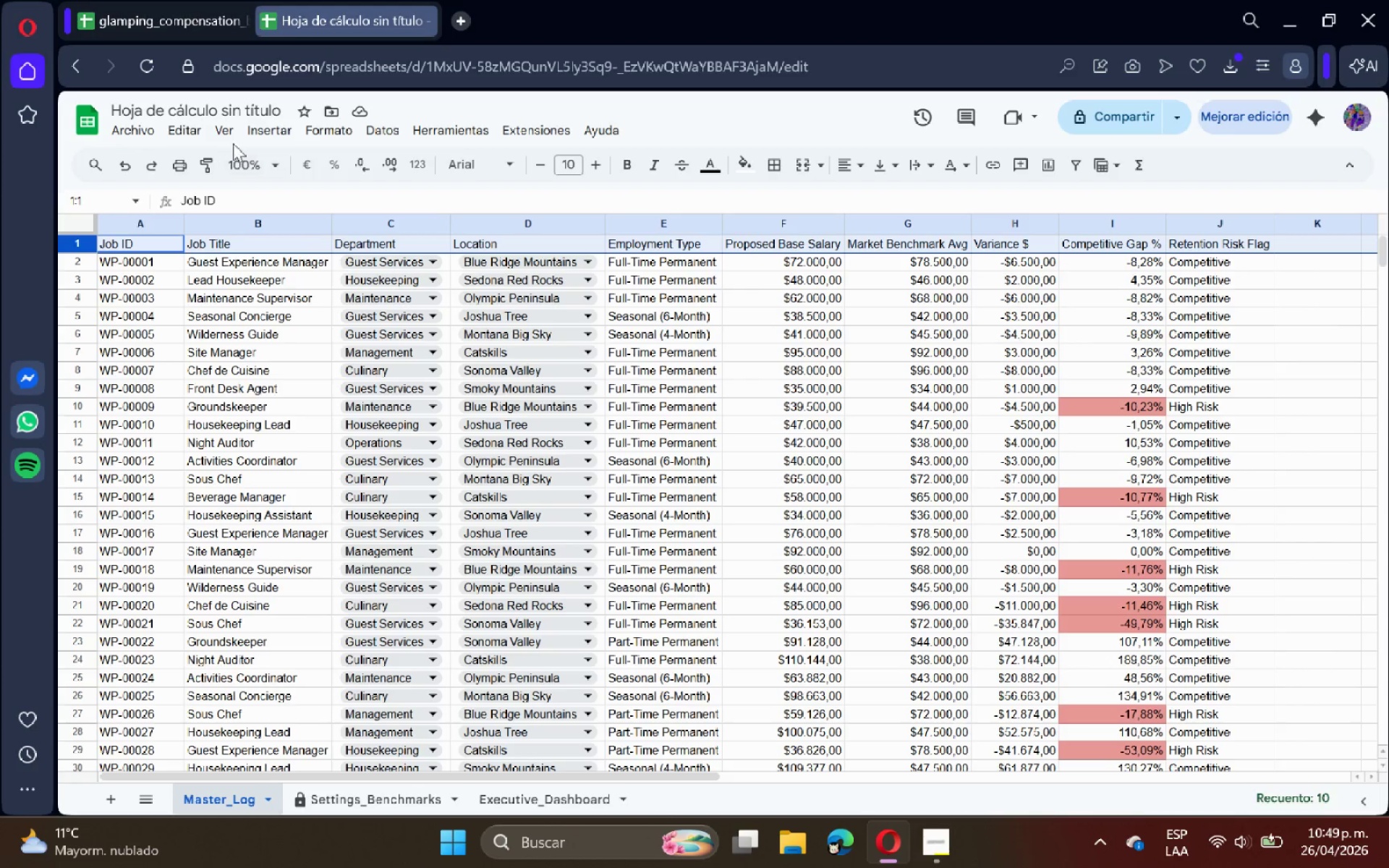 
left_click([229, 130])
 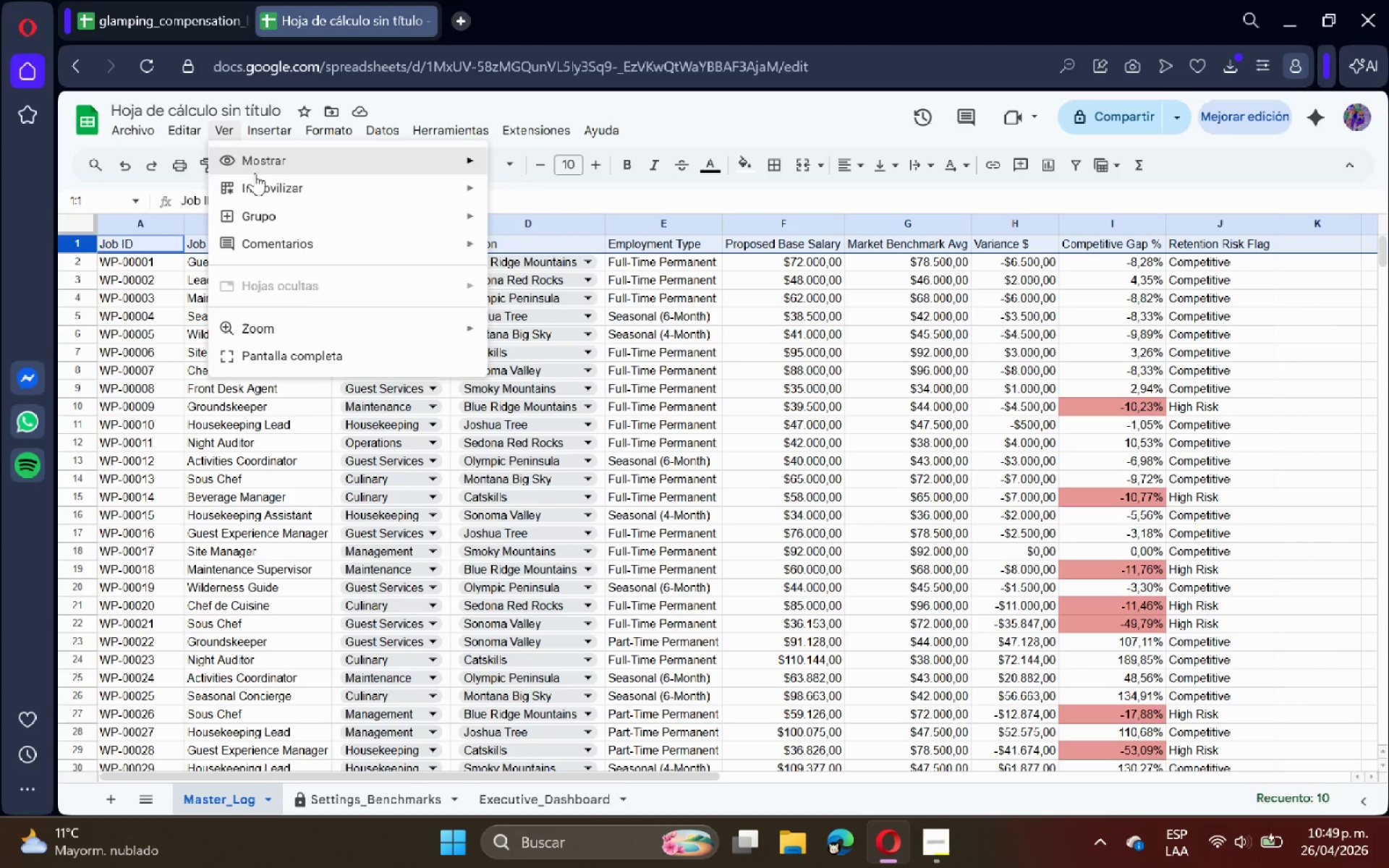 
left_click([256, 174])
 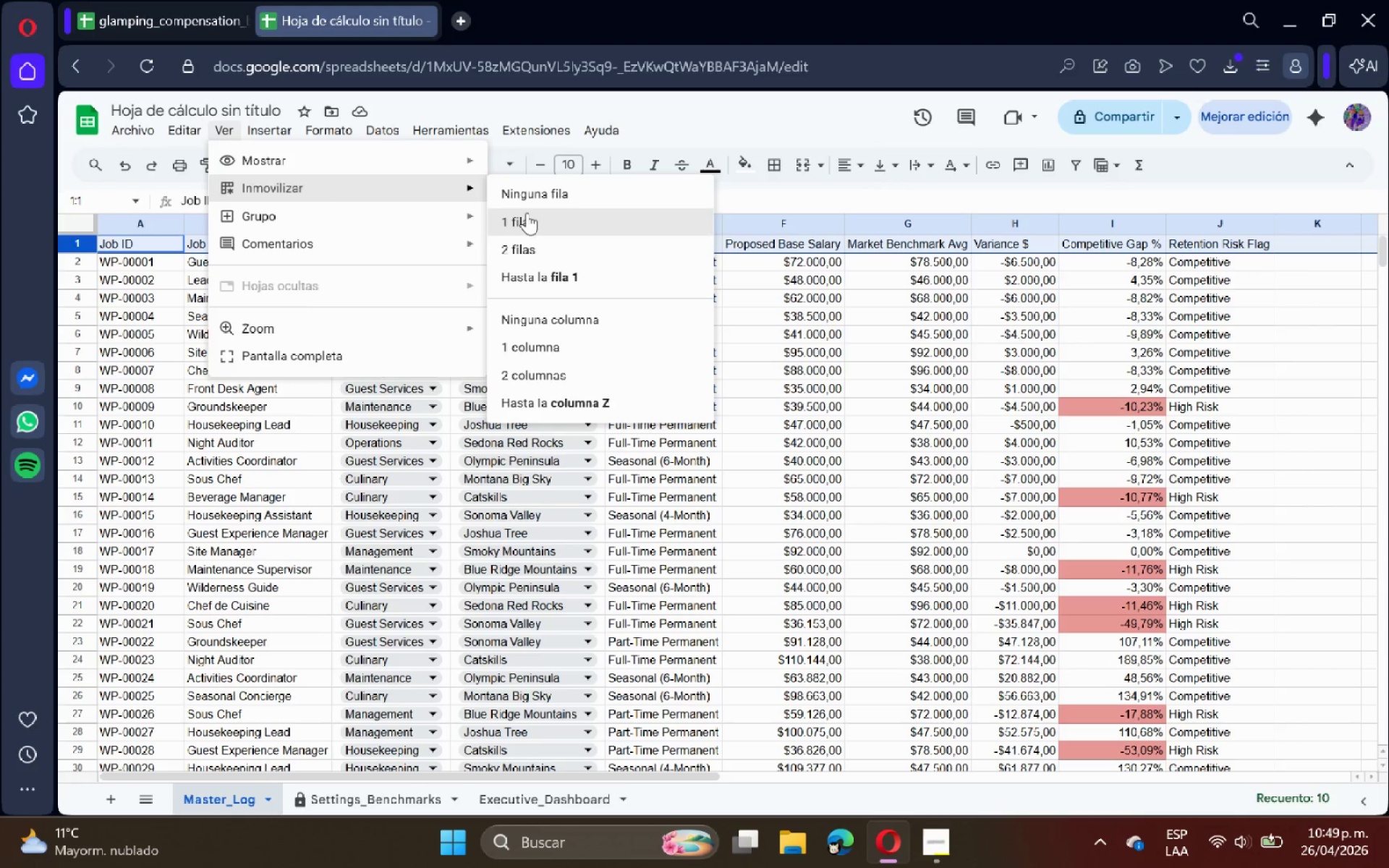 
left_click([527, 213])
 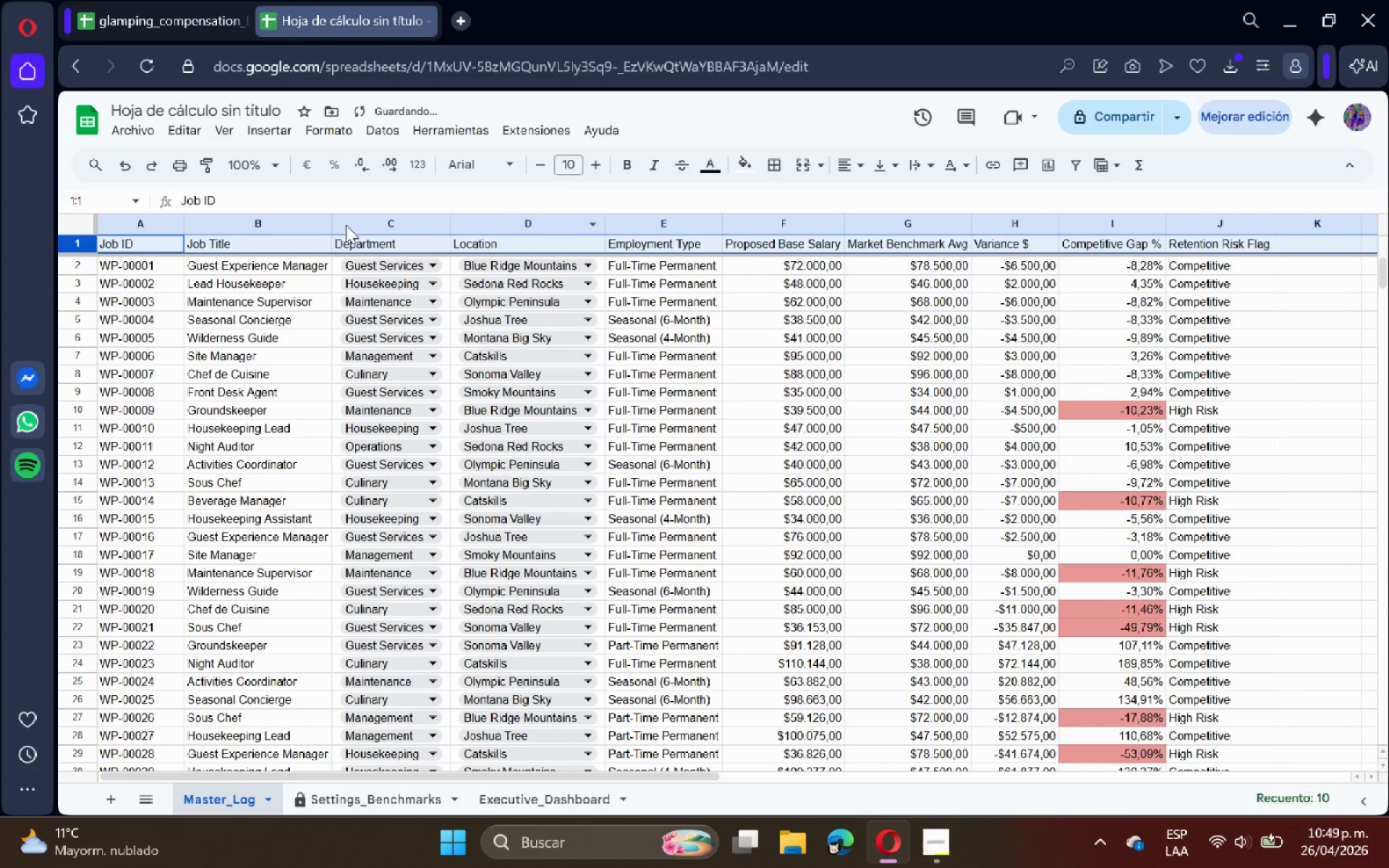 
left_click([409, 283])
 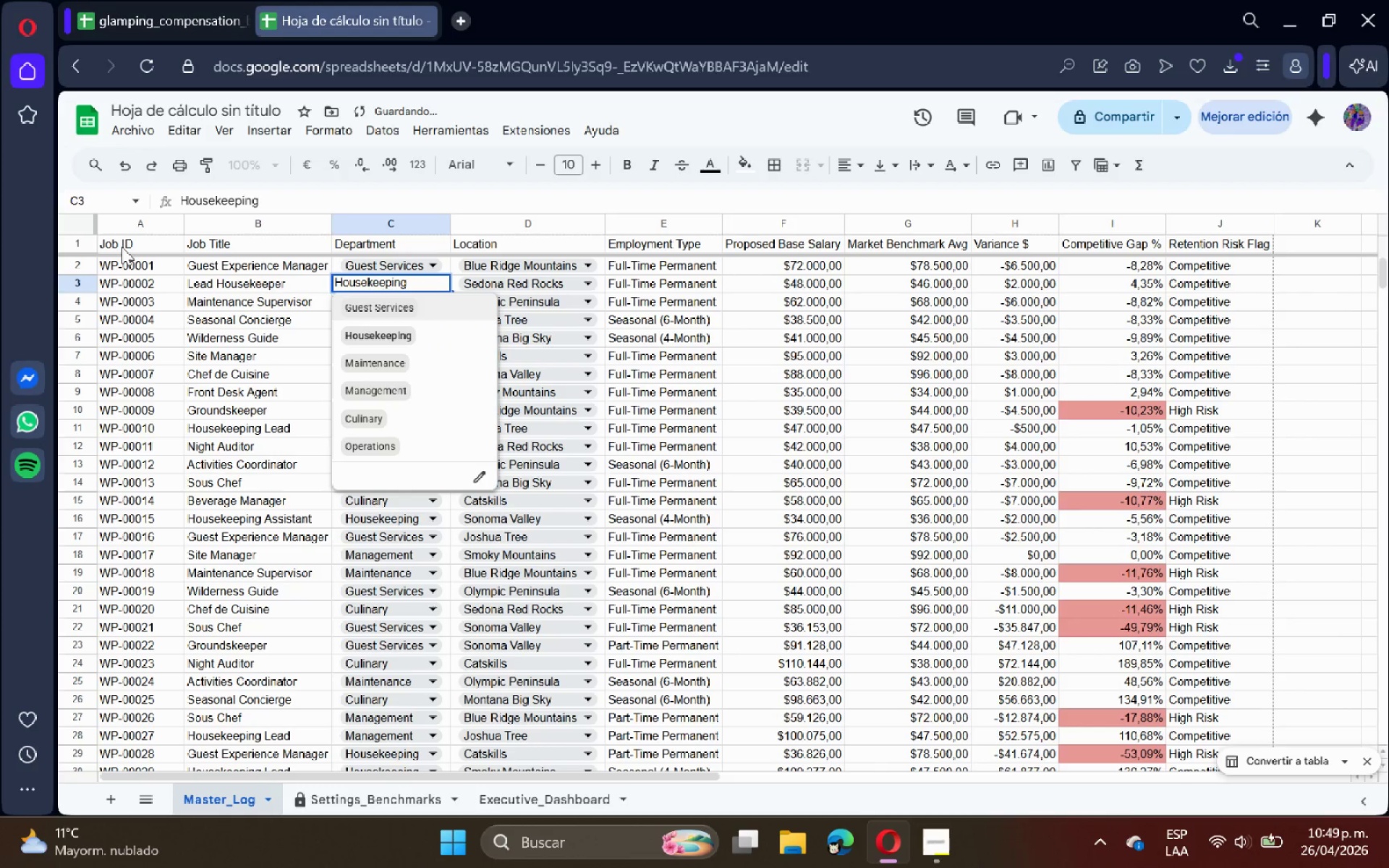 
left_click([143, 318])
 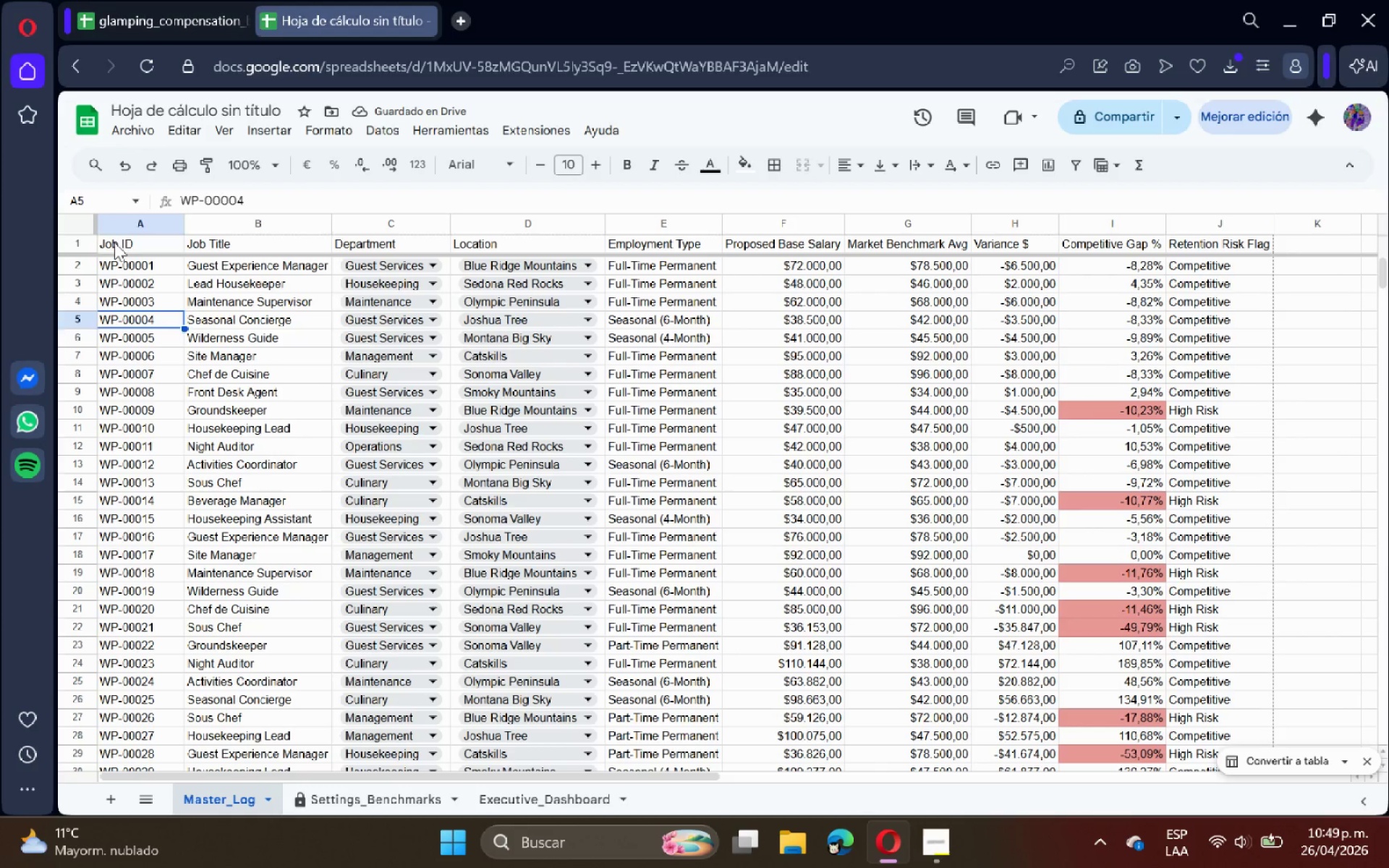 
left_click_drag(start_coordinate=[114, 242], to_coordinate=[1174, 246])
 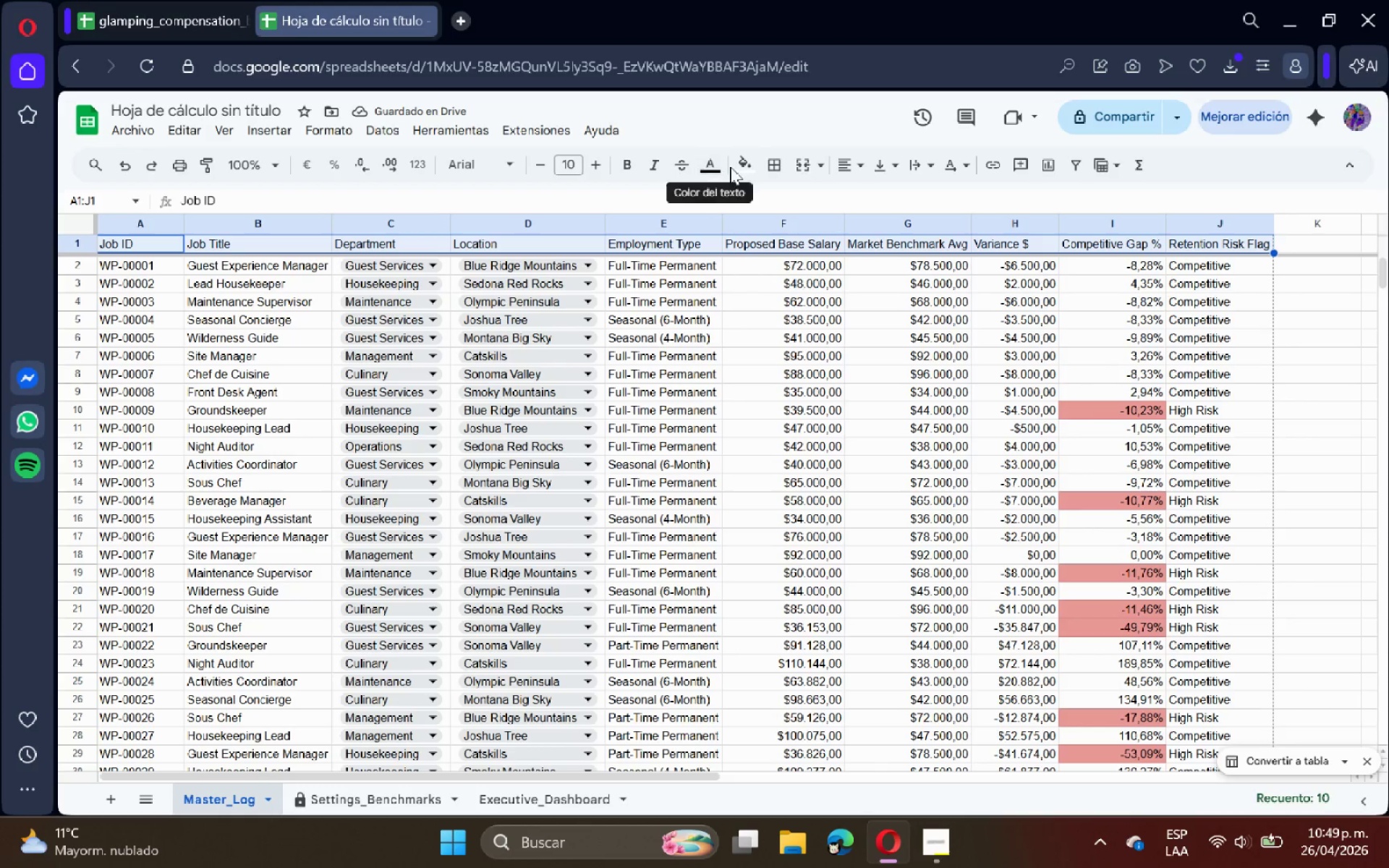 
left_click([743, 163])
 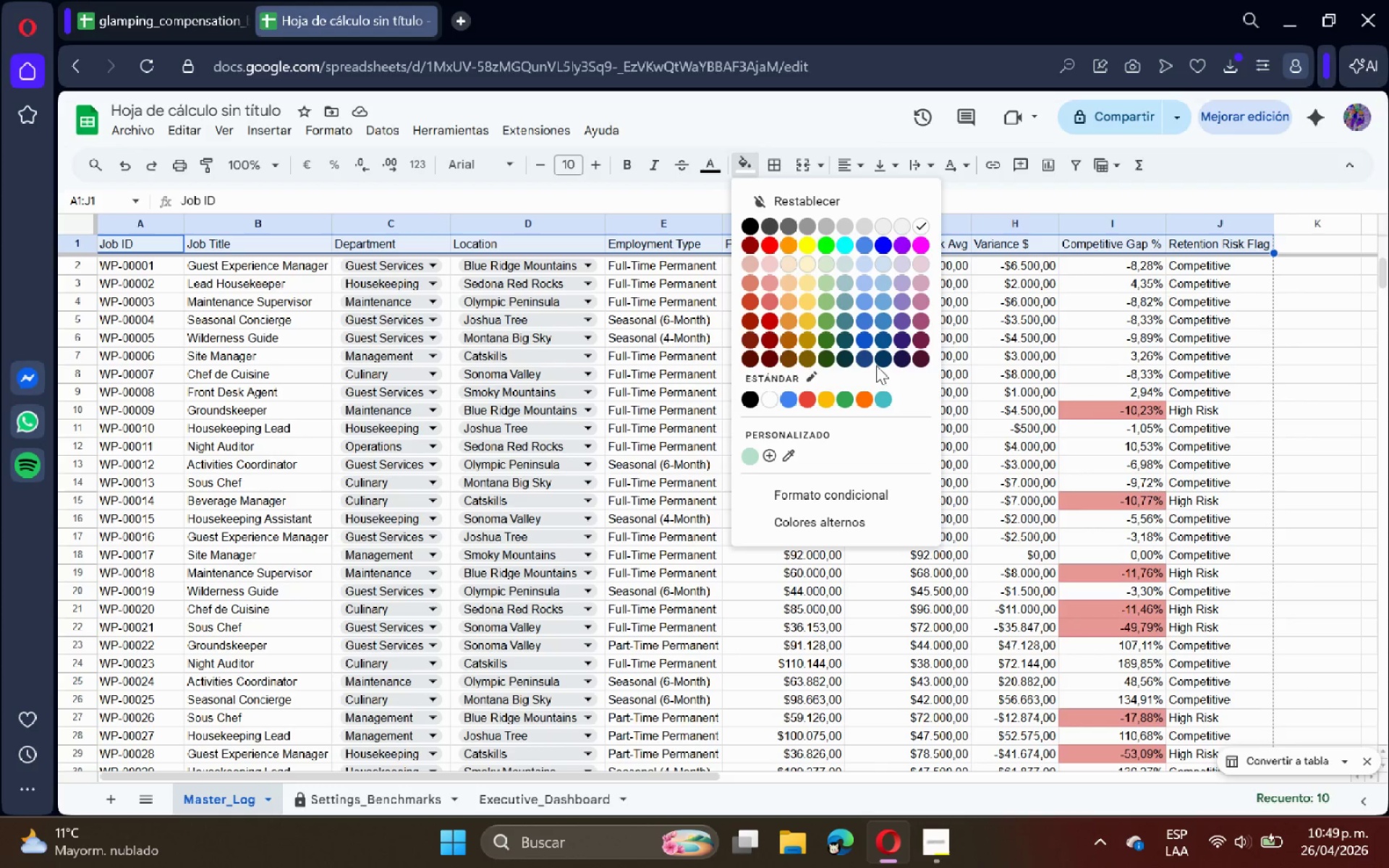 
left_click([884, 362])
 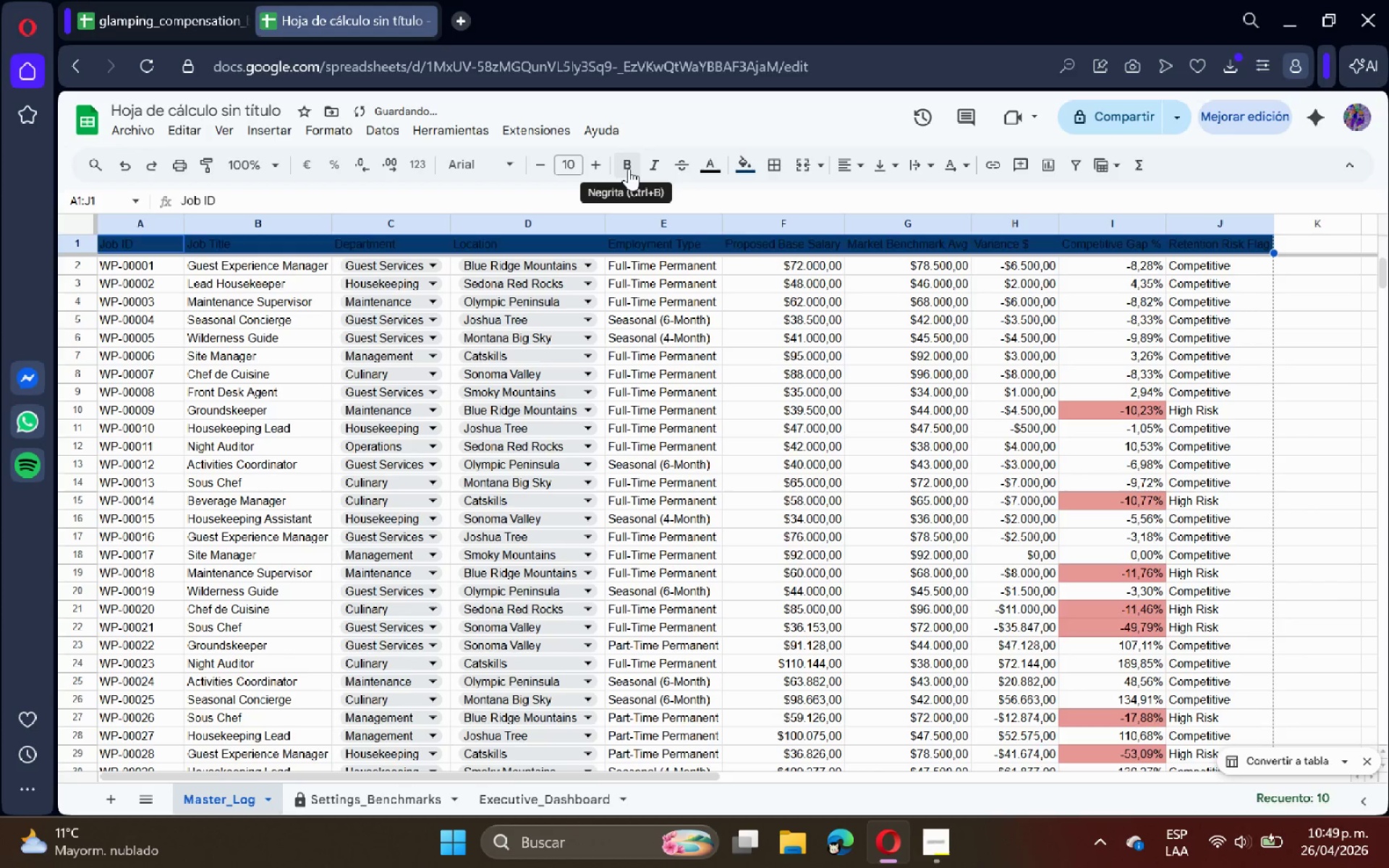 
left_click([629, 169])
 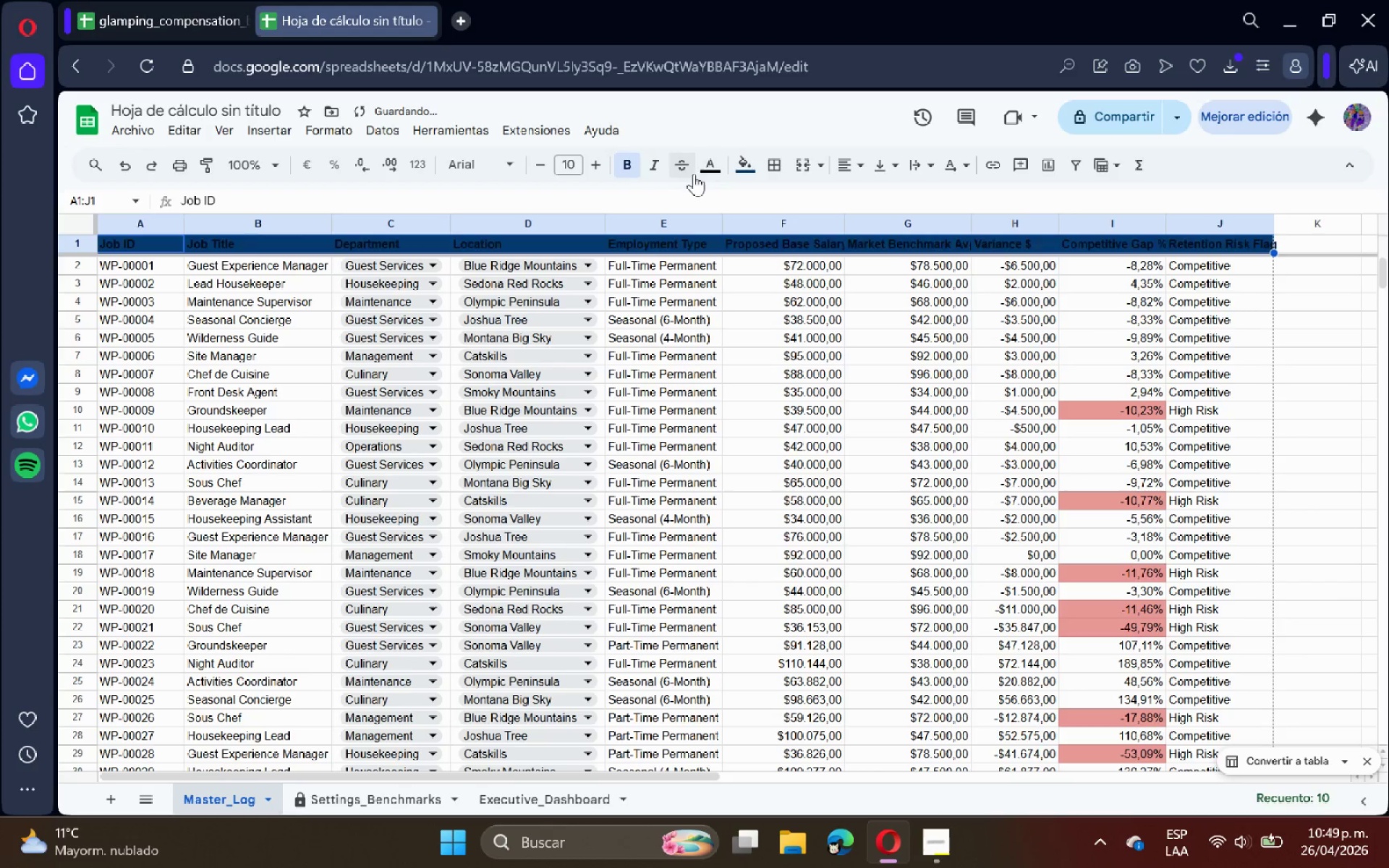 
left_click([713, 169])
 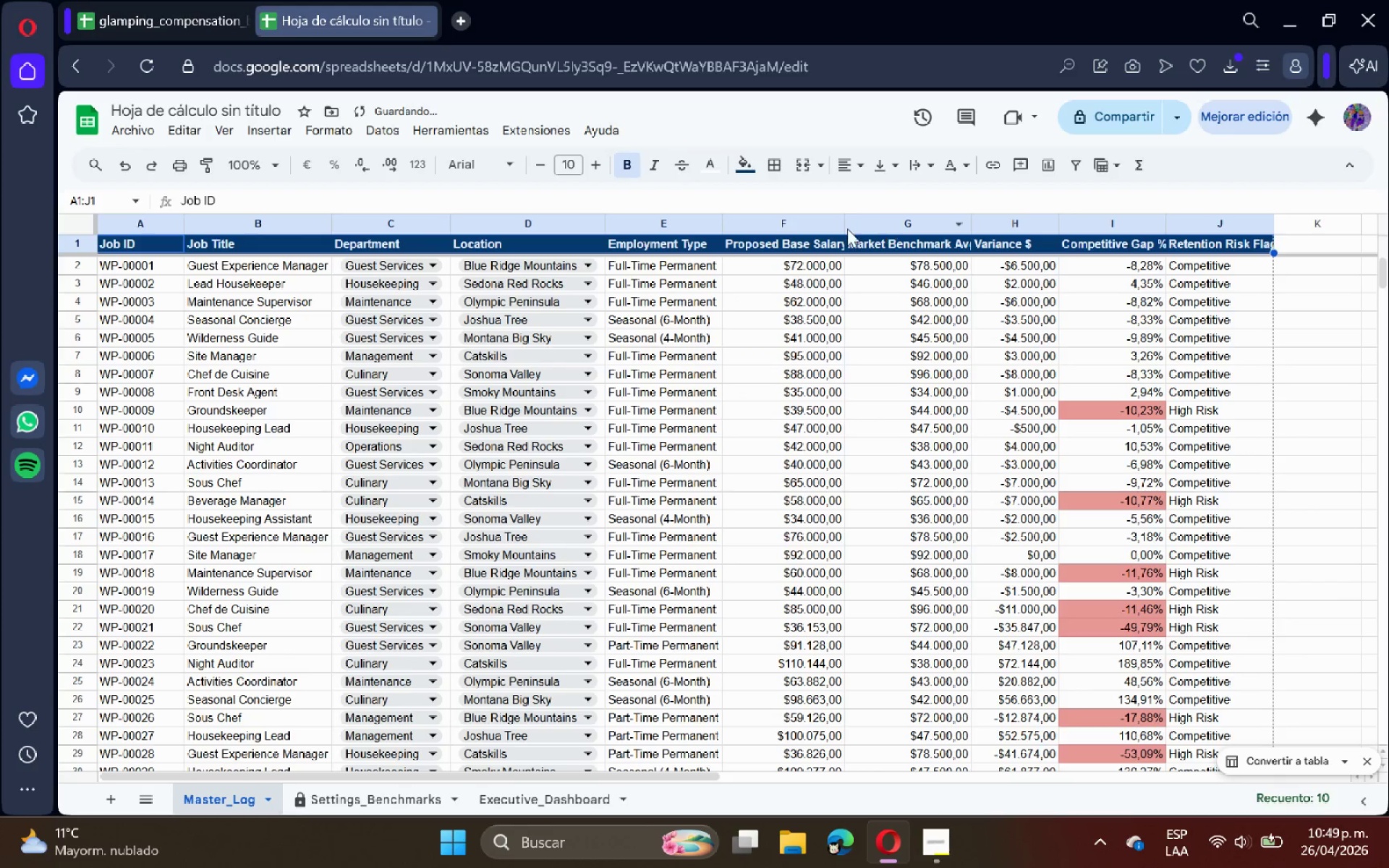 
double_click([324, 328])
 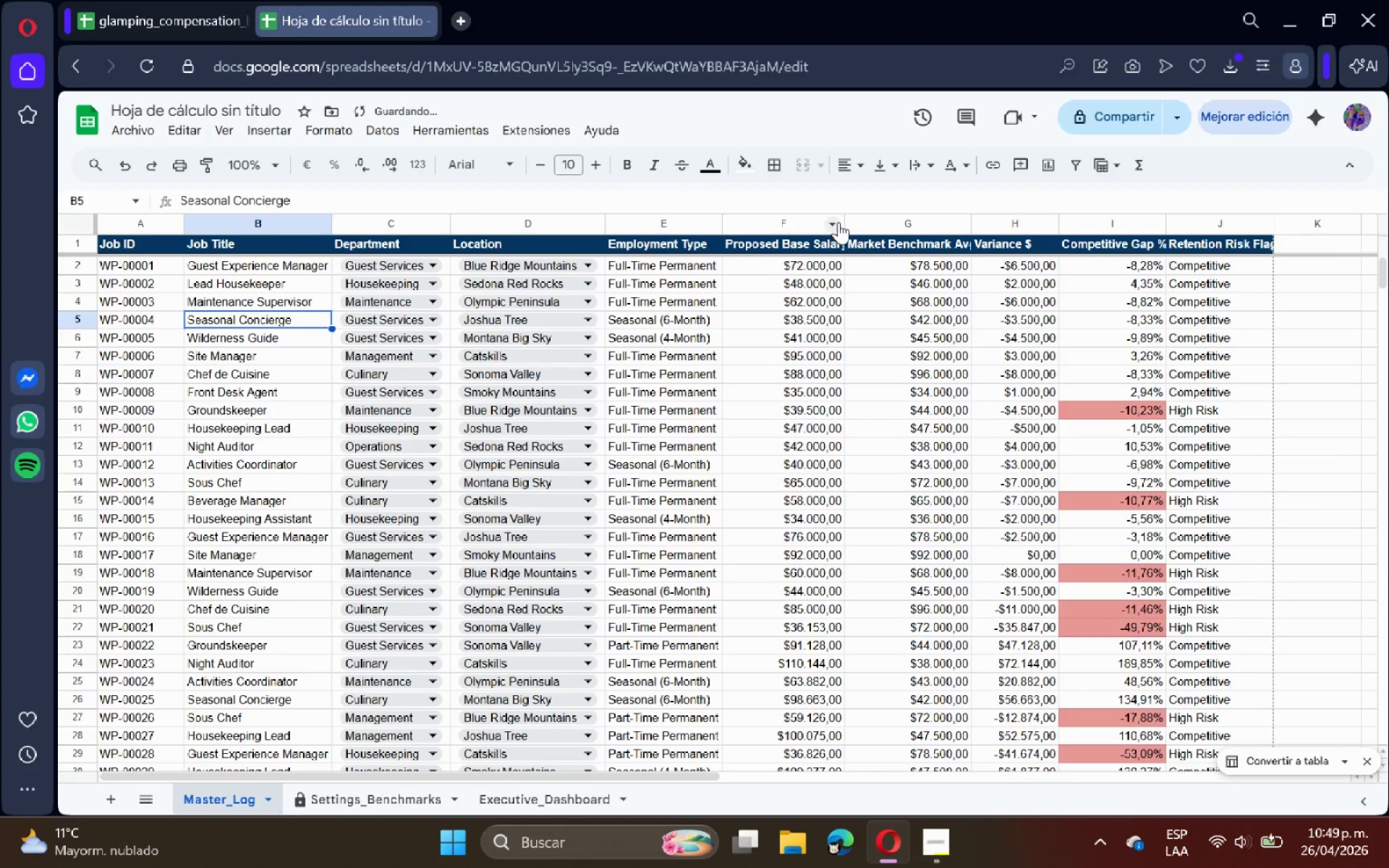 
double_click([841, 220])
 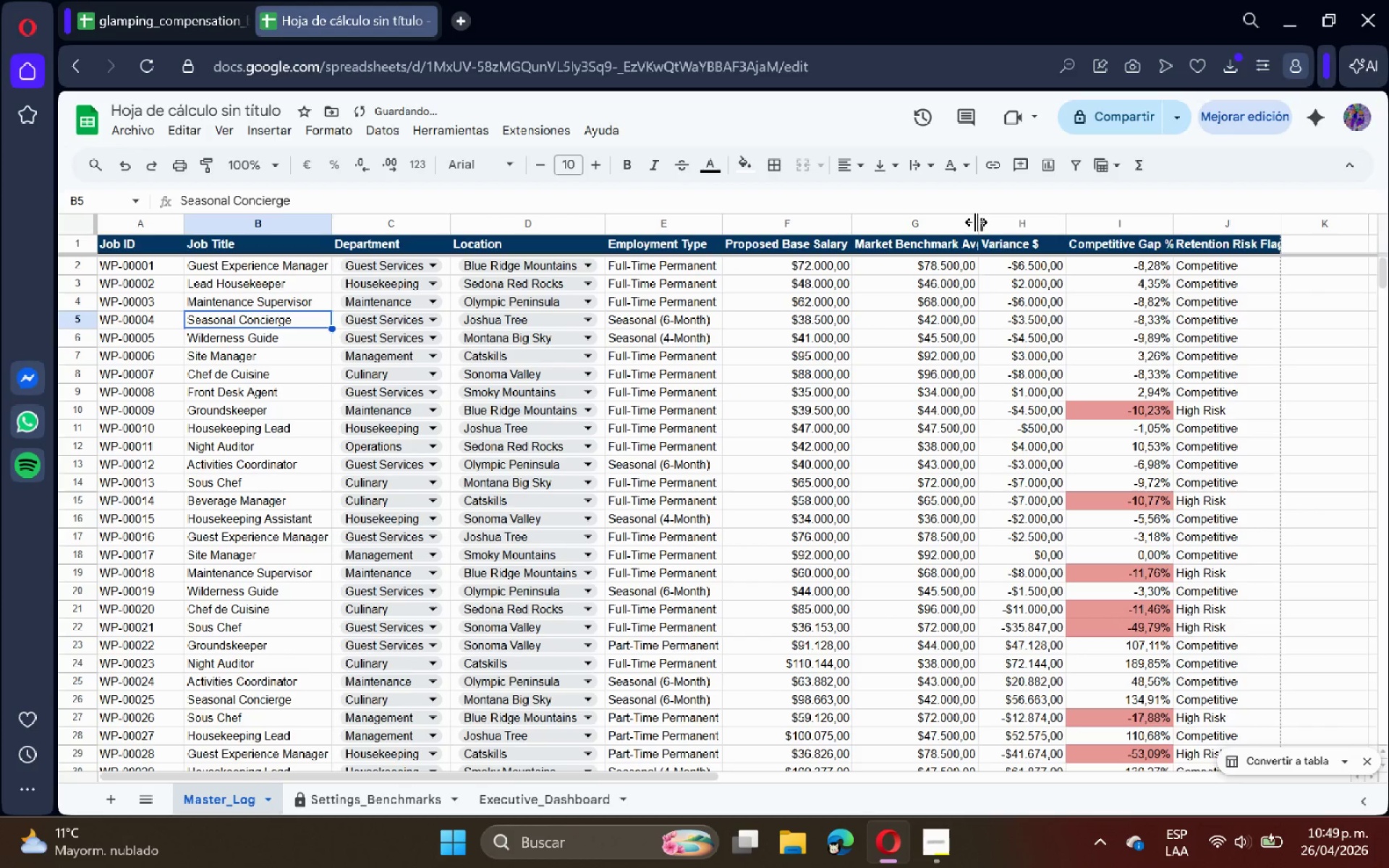 
double_click([976, 222])
 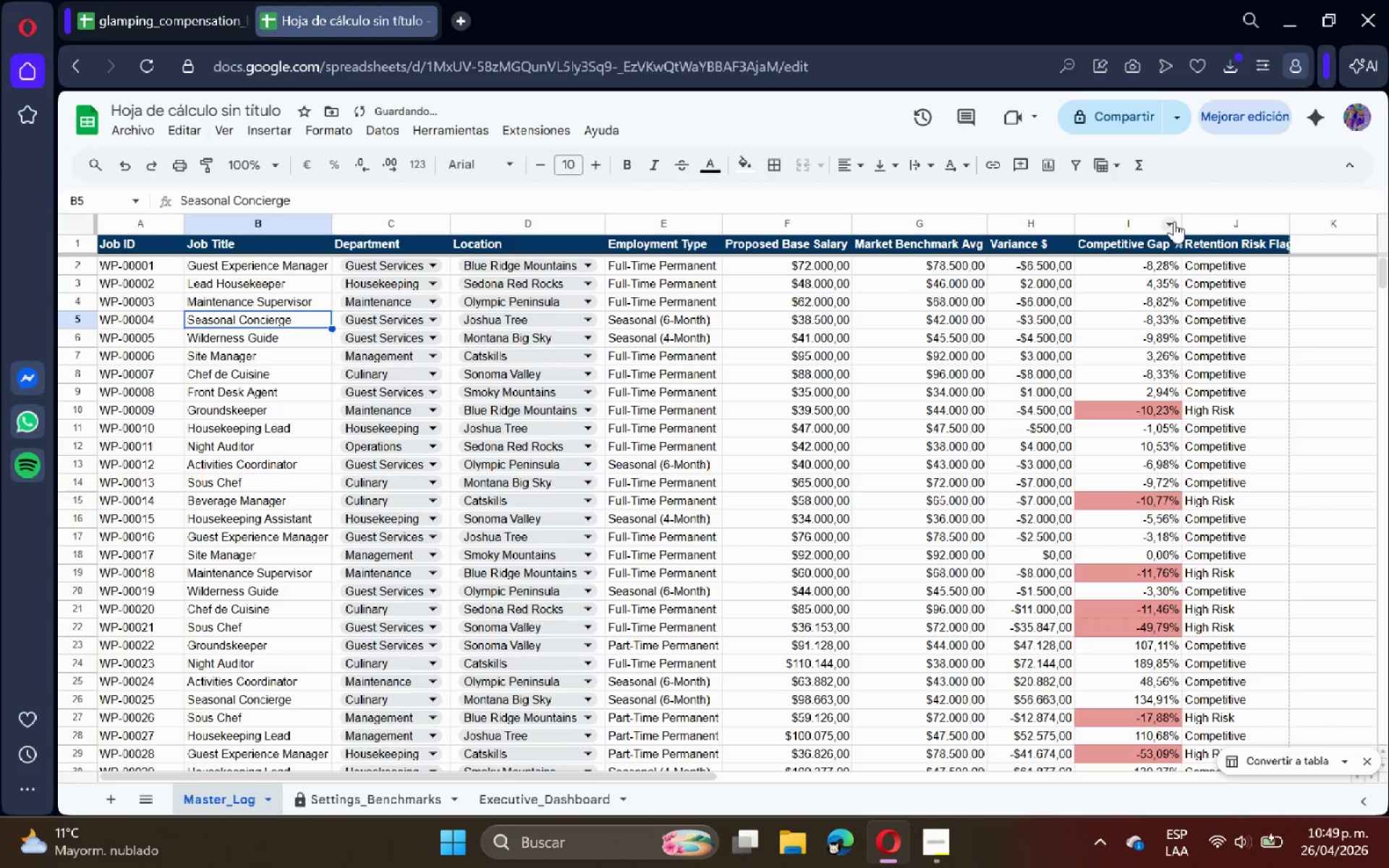 
double_click([1186, 221])
 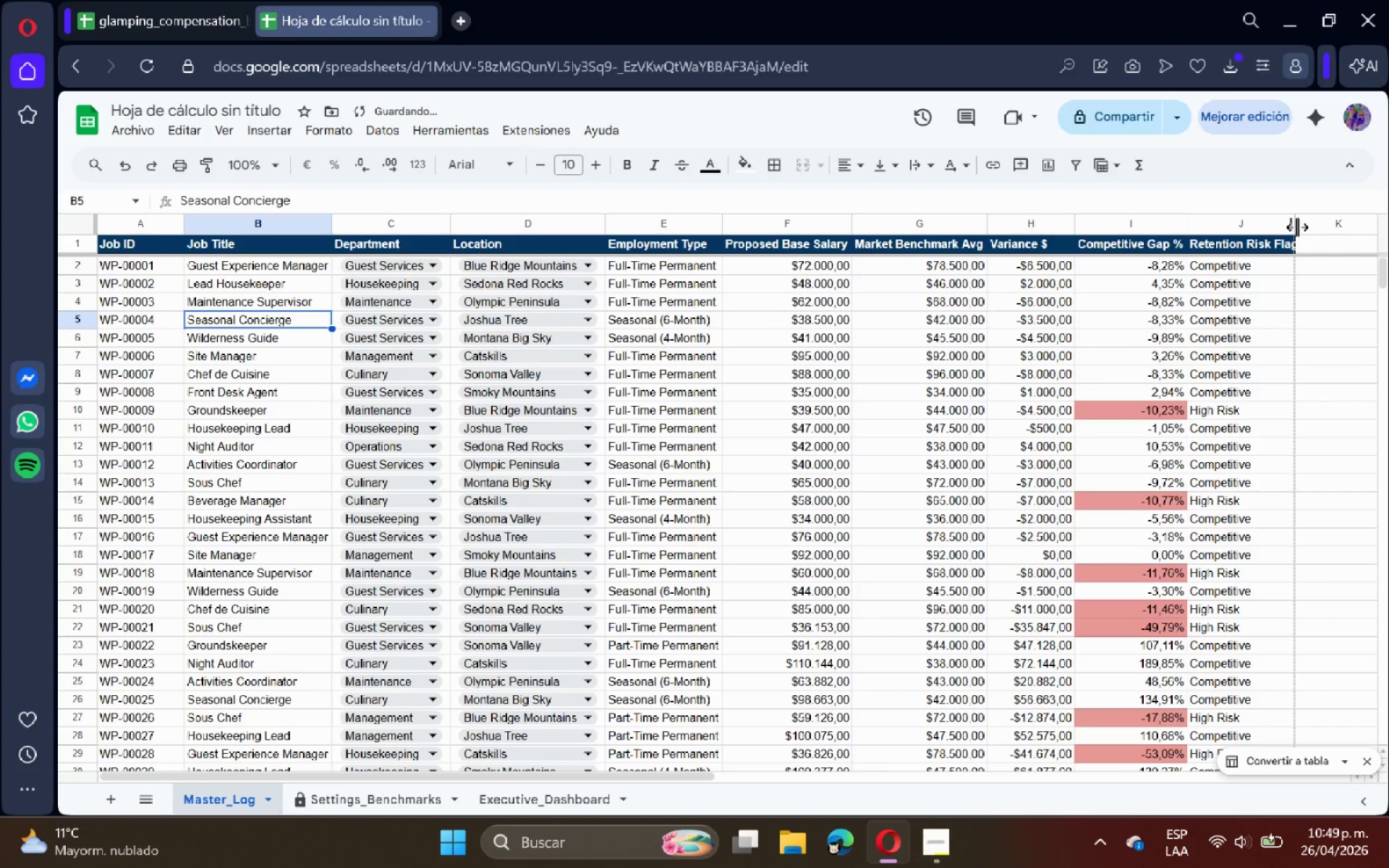 
double_click([1296, 226])
 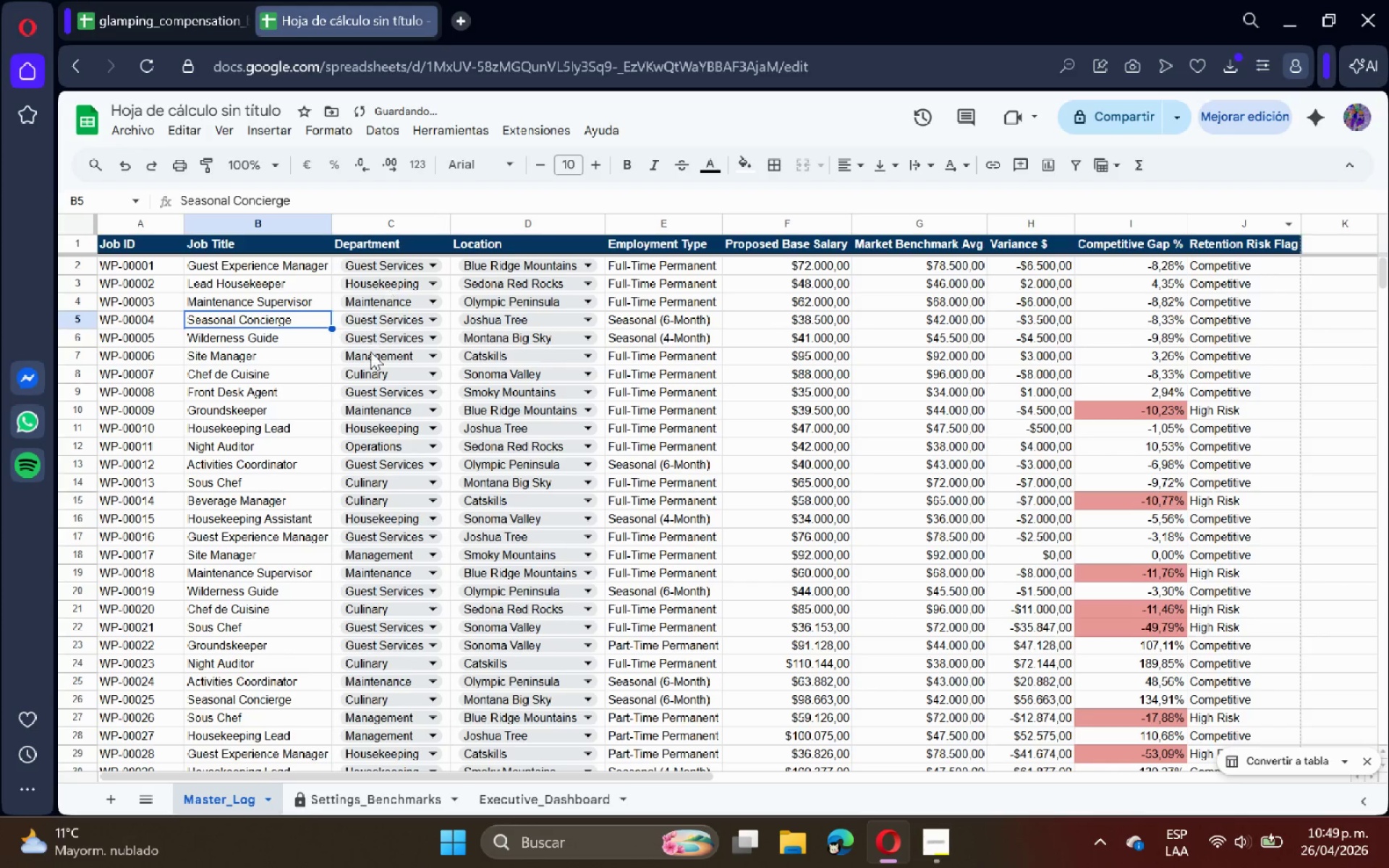 
left_click([370, 352])
 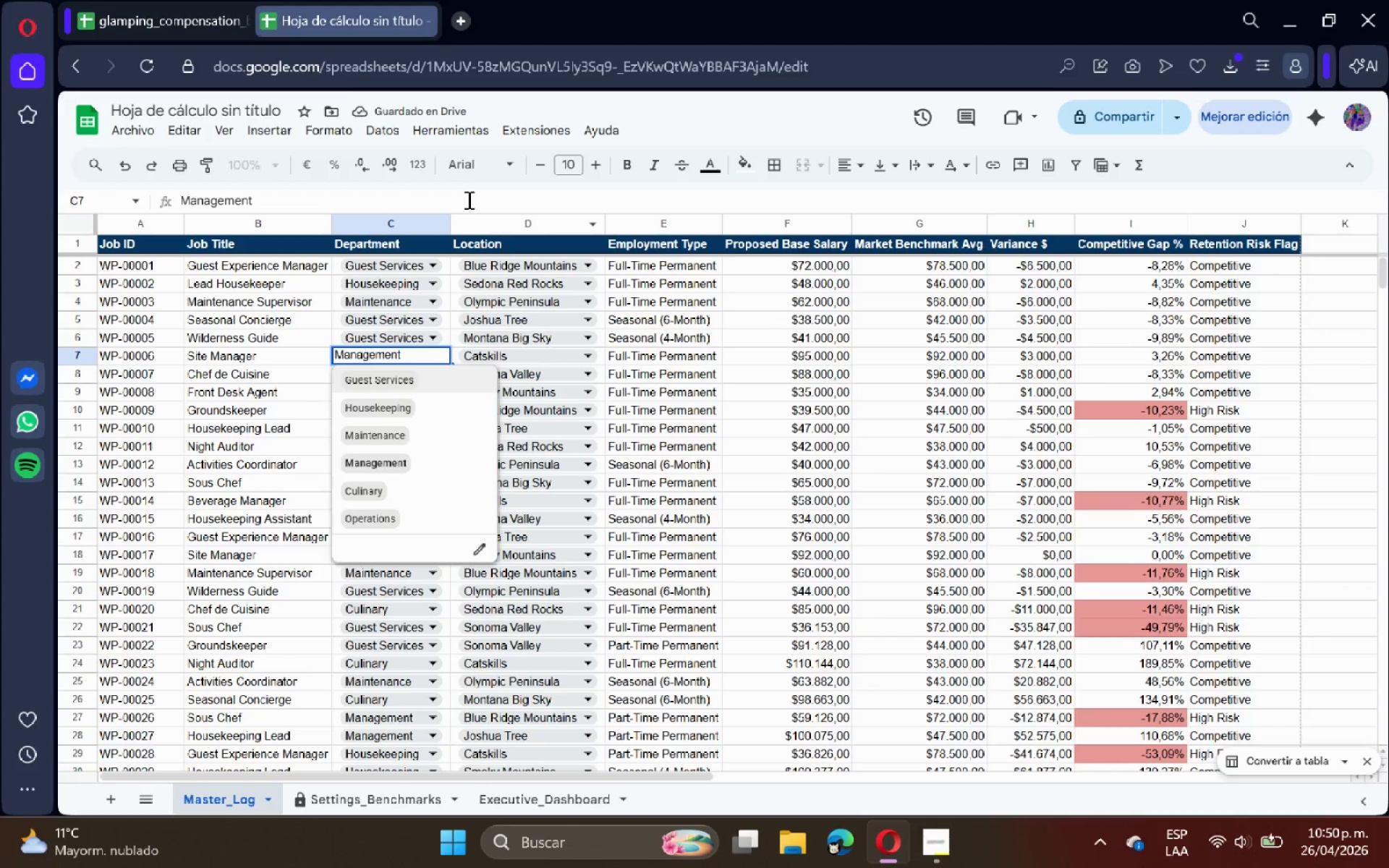 
left_click([467, 199])
 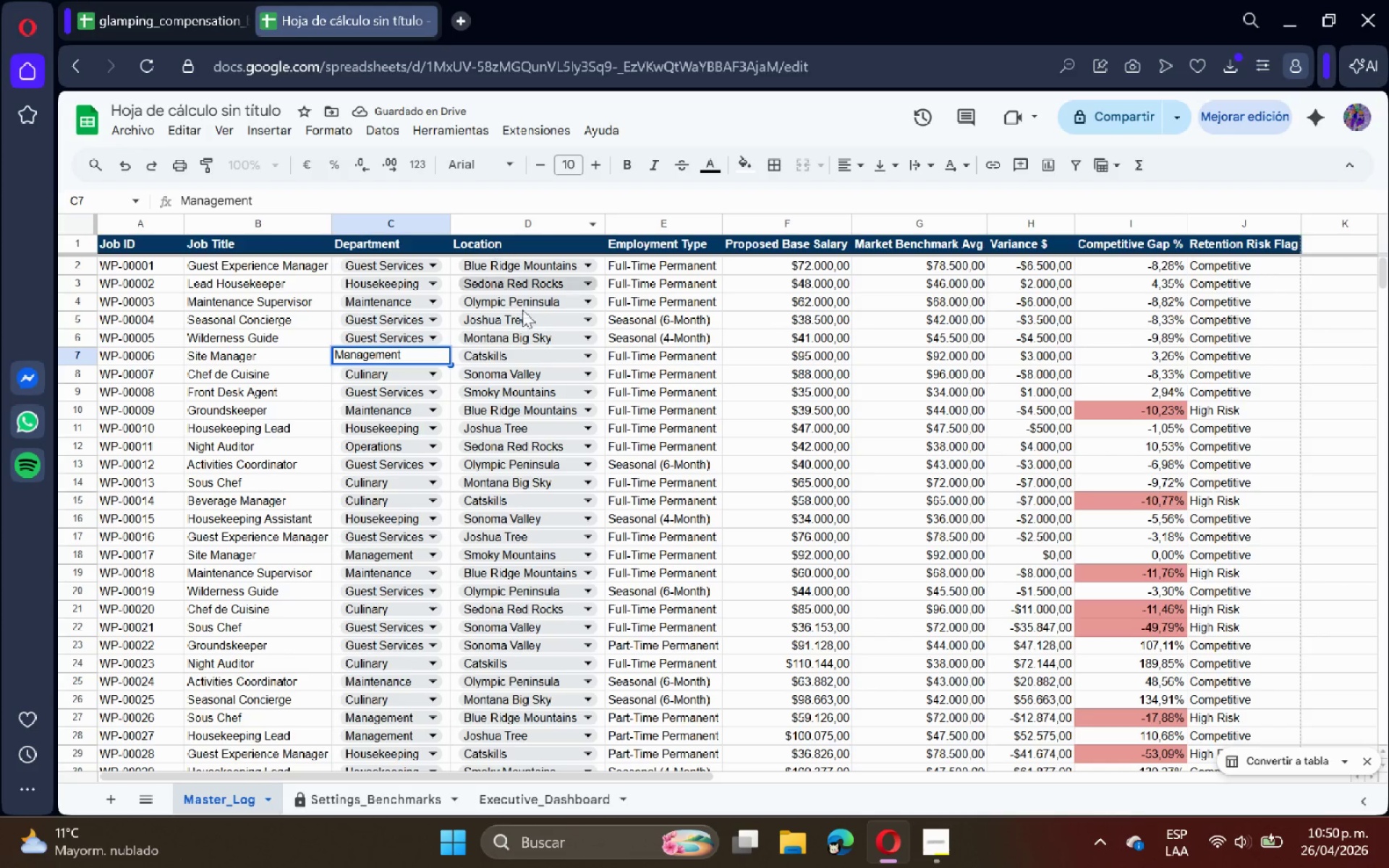 
left_click([543, 347])
 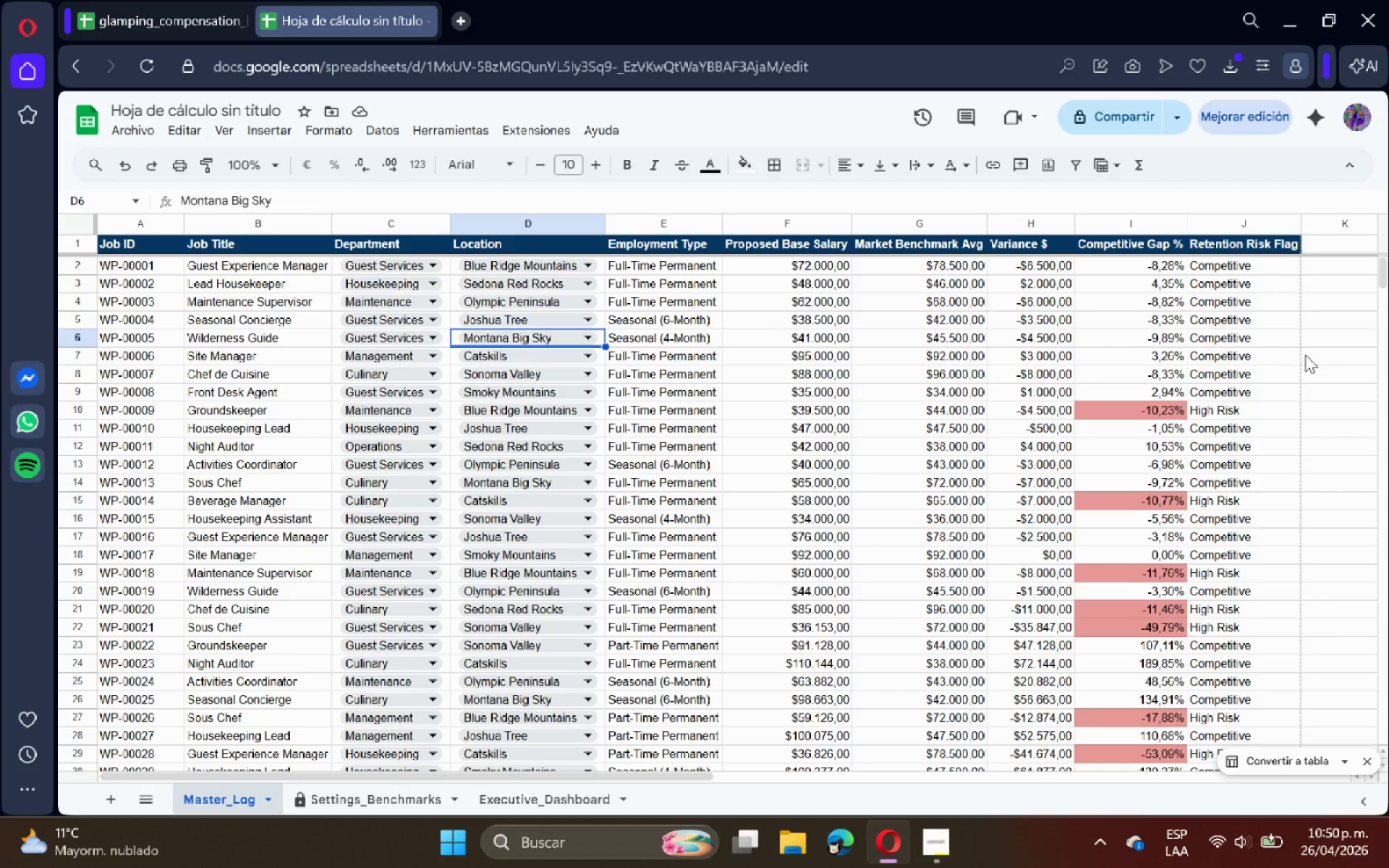 
wait(17.33)
 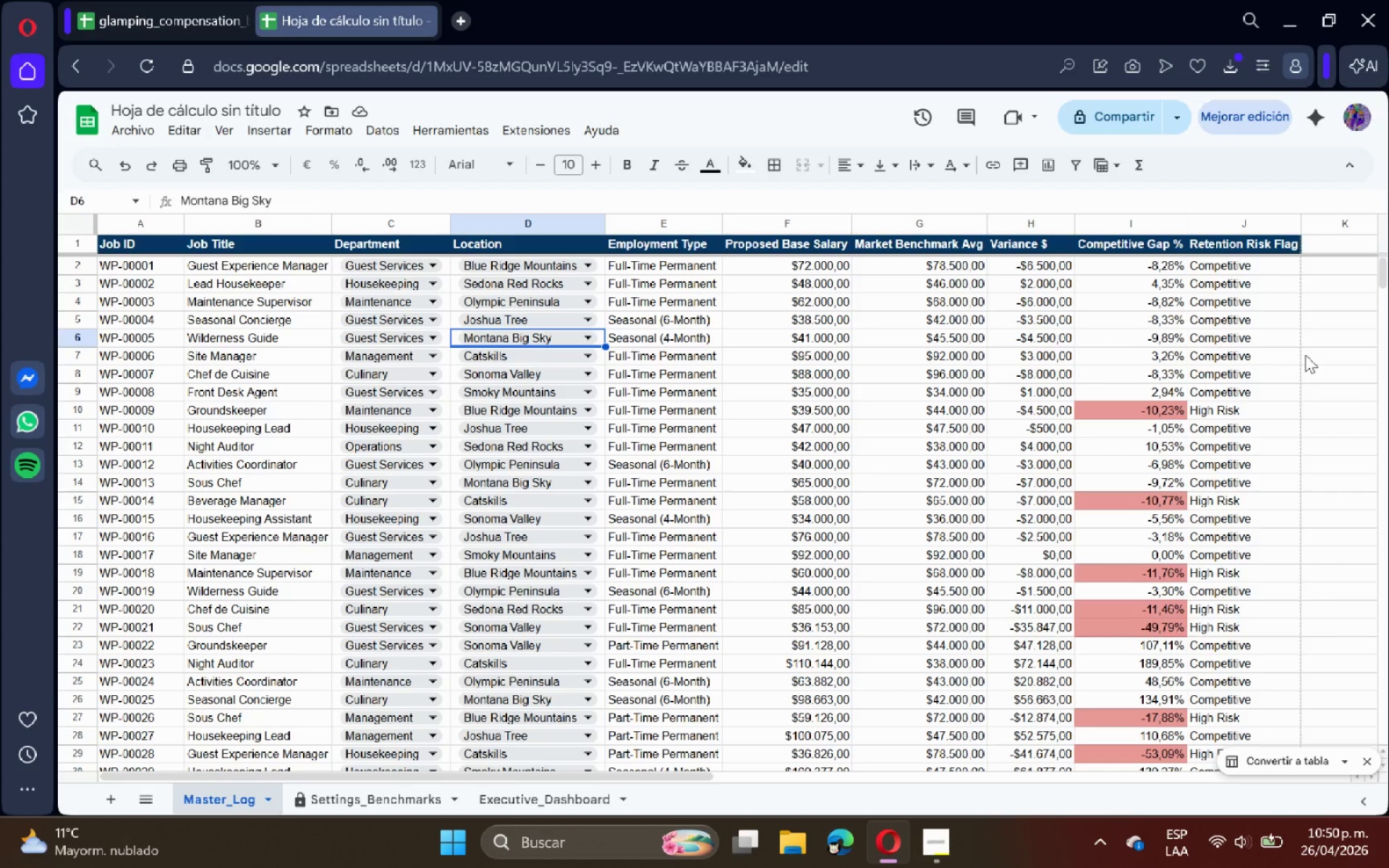 
key(Control+A)
 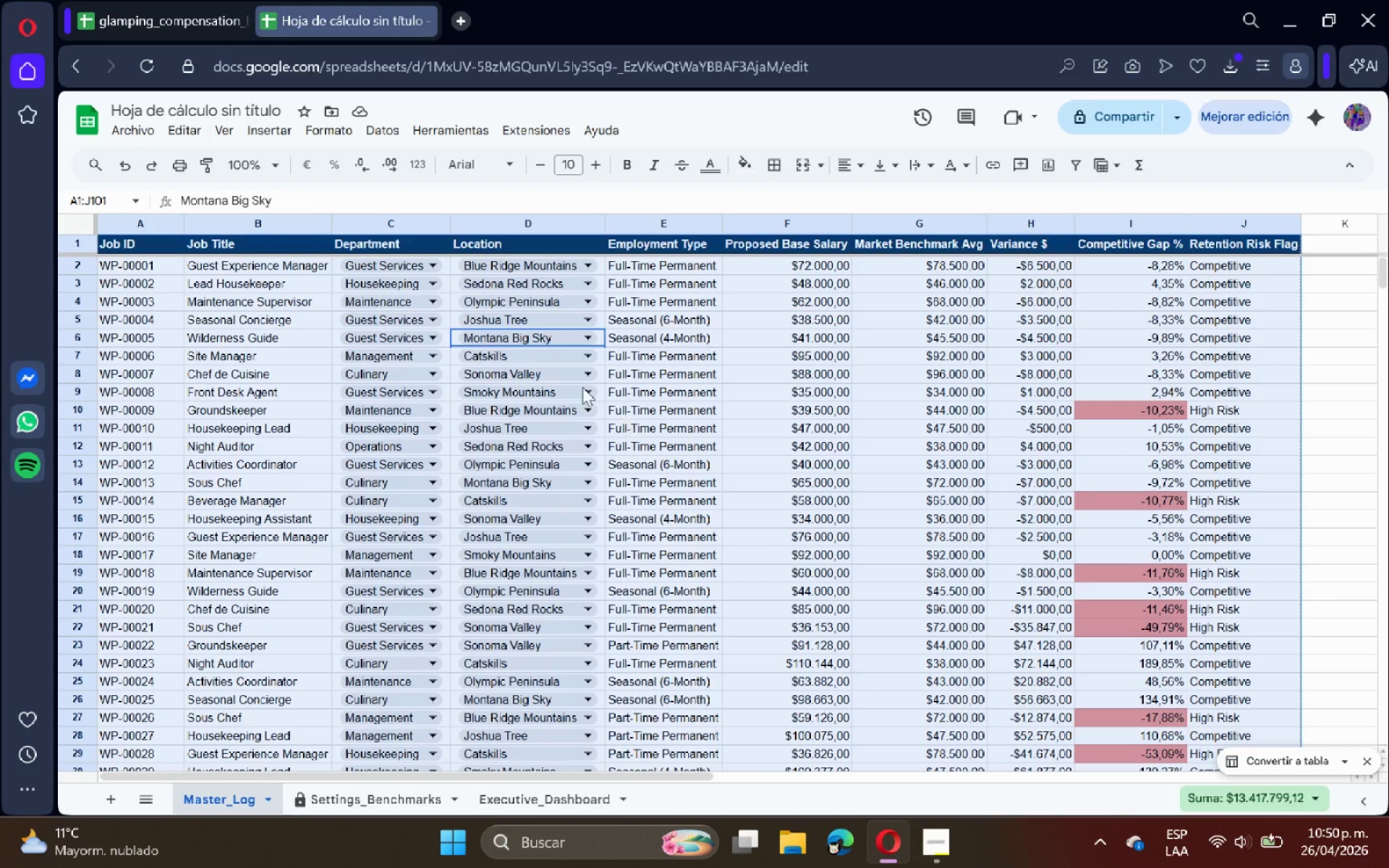 
left_click([257, 132])
 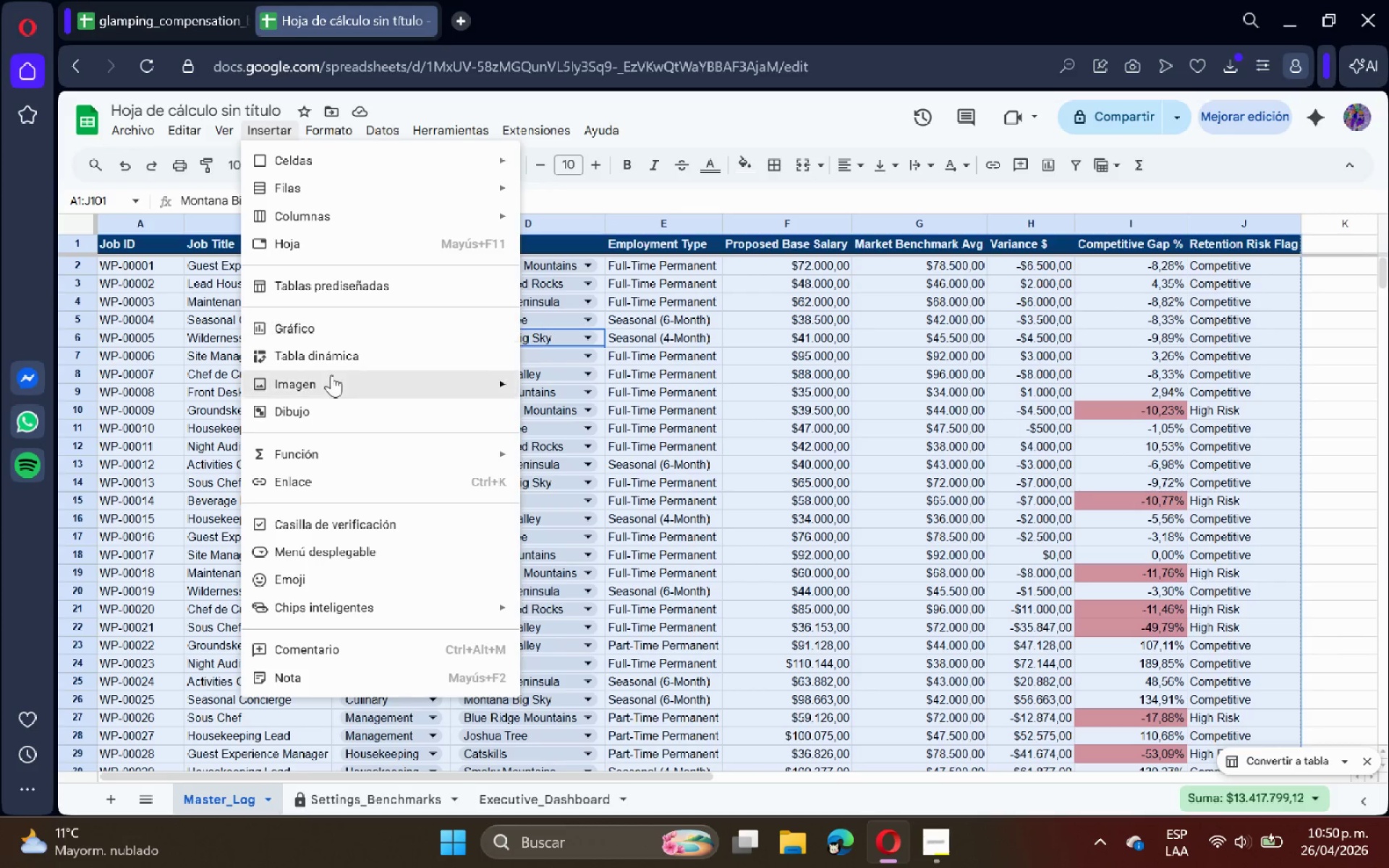 
left_click([339, 362])
 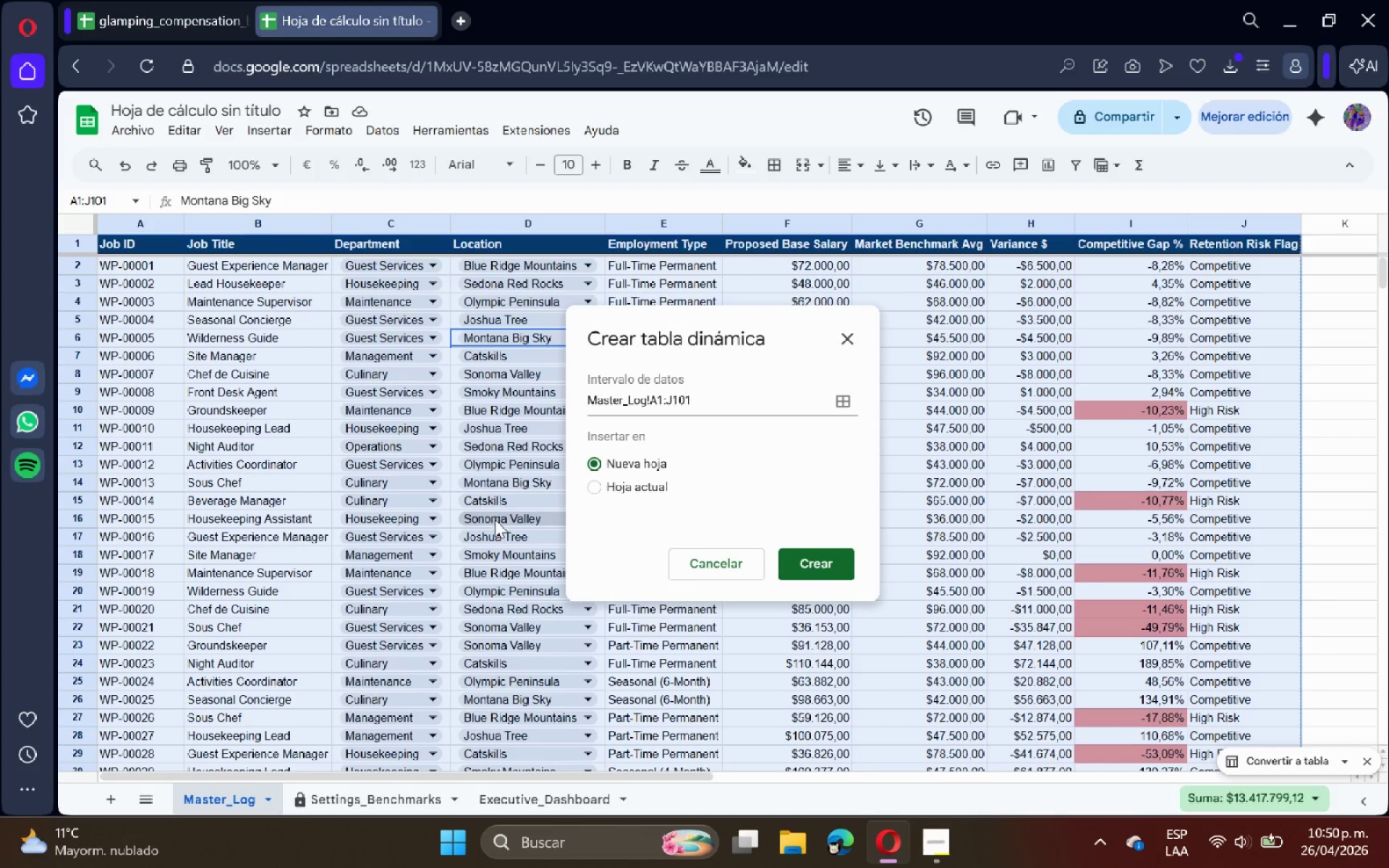 
left_click([643, 489])
 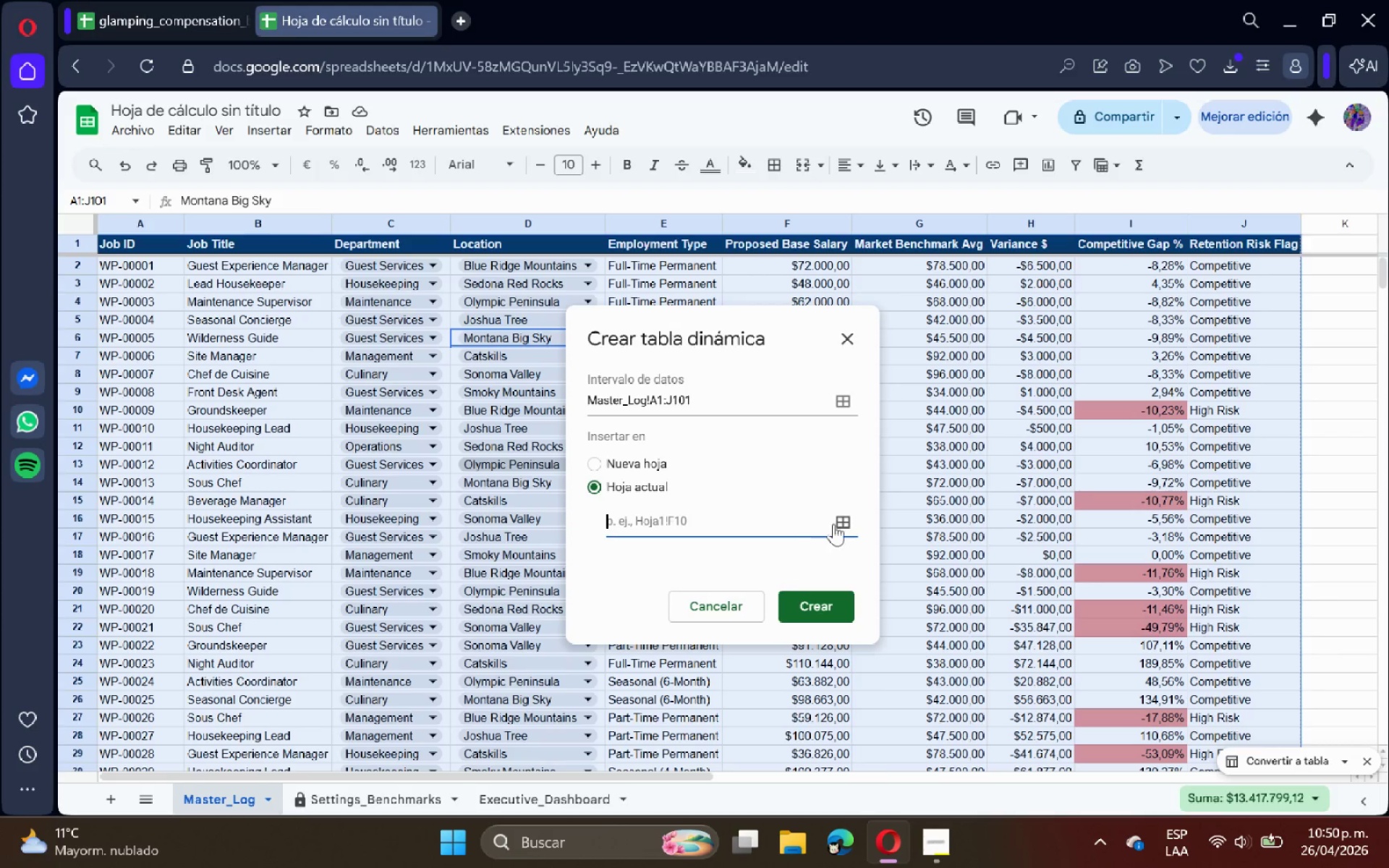 
left_click([840, 524])
 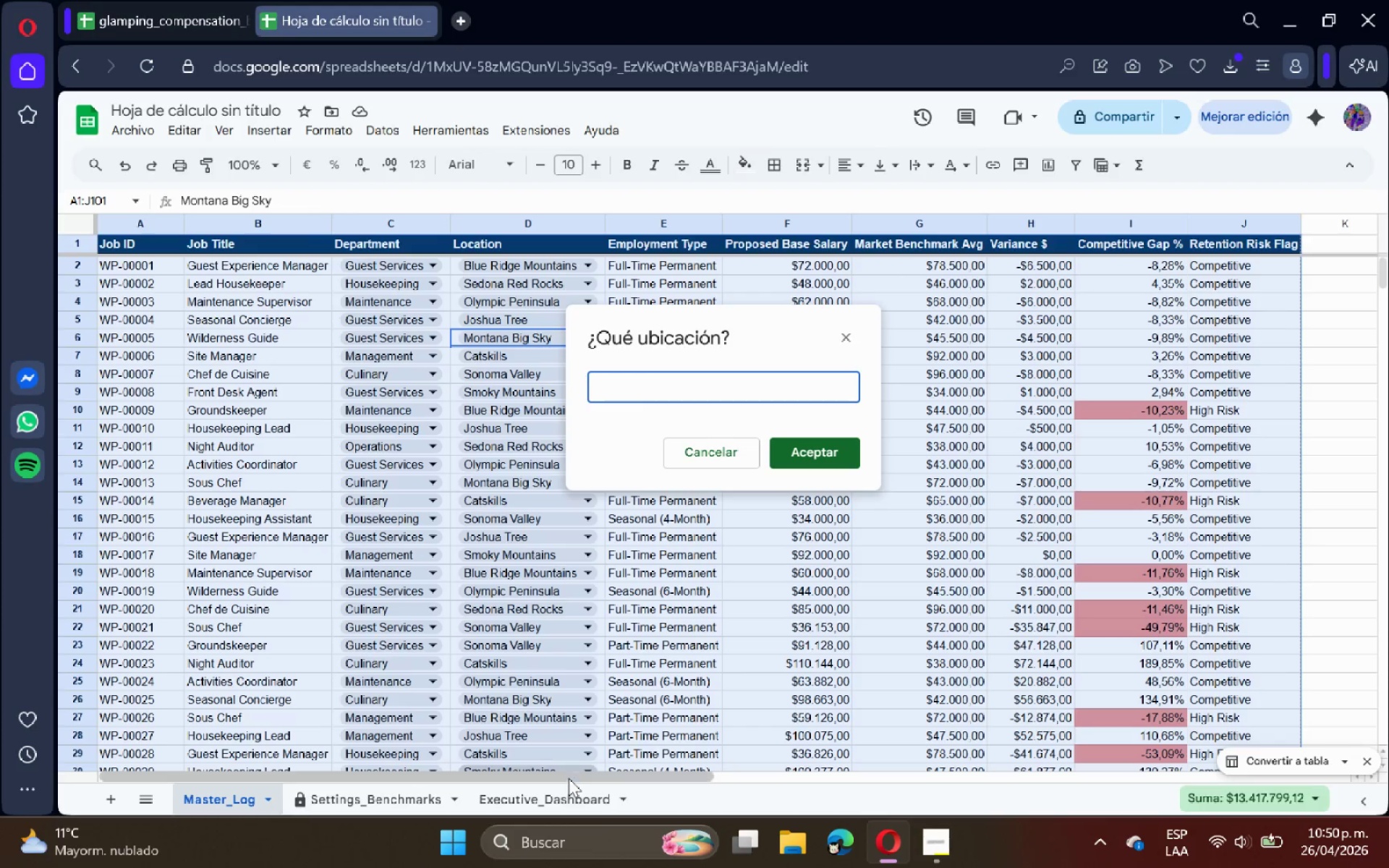 
left_click([562, 788])
 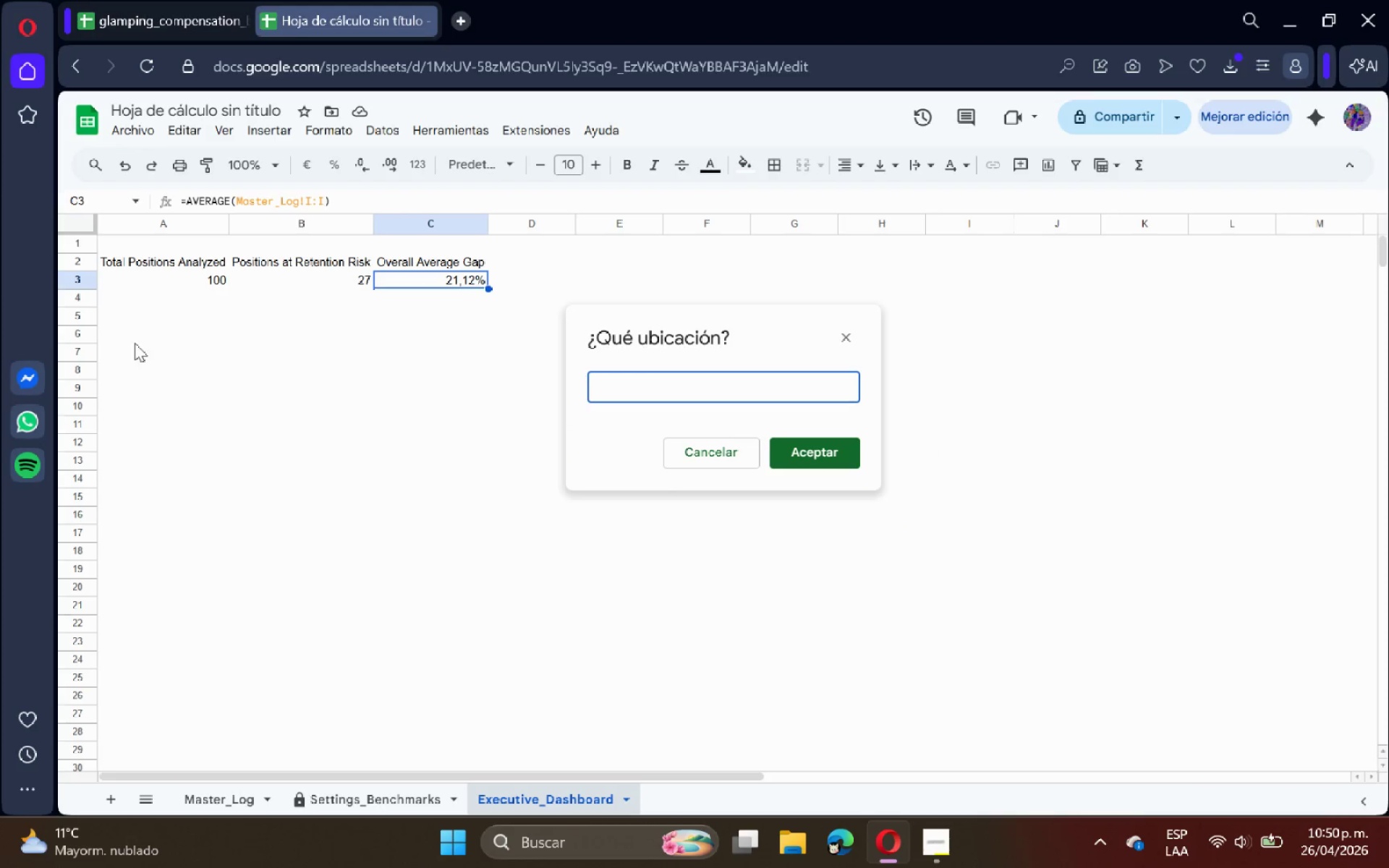 
left_click([145, 331])
 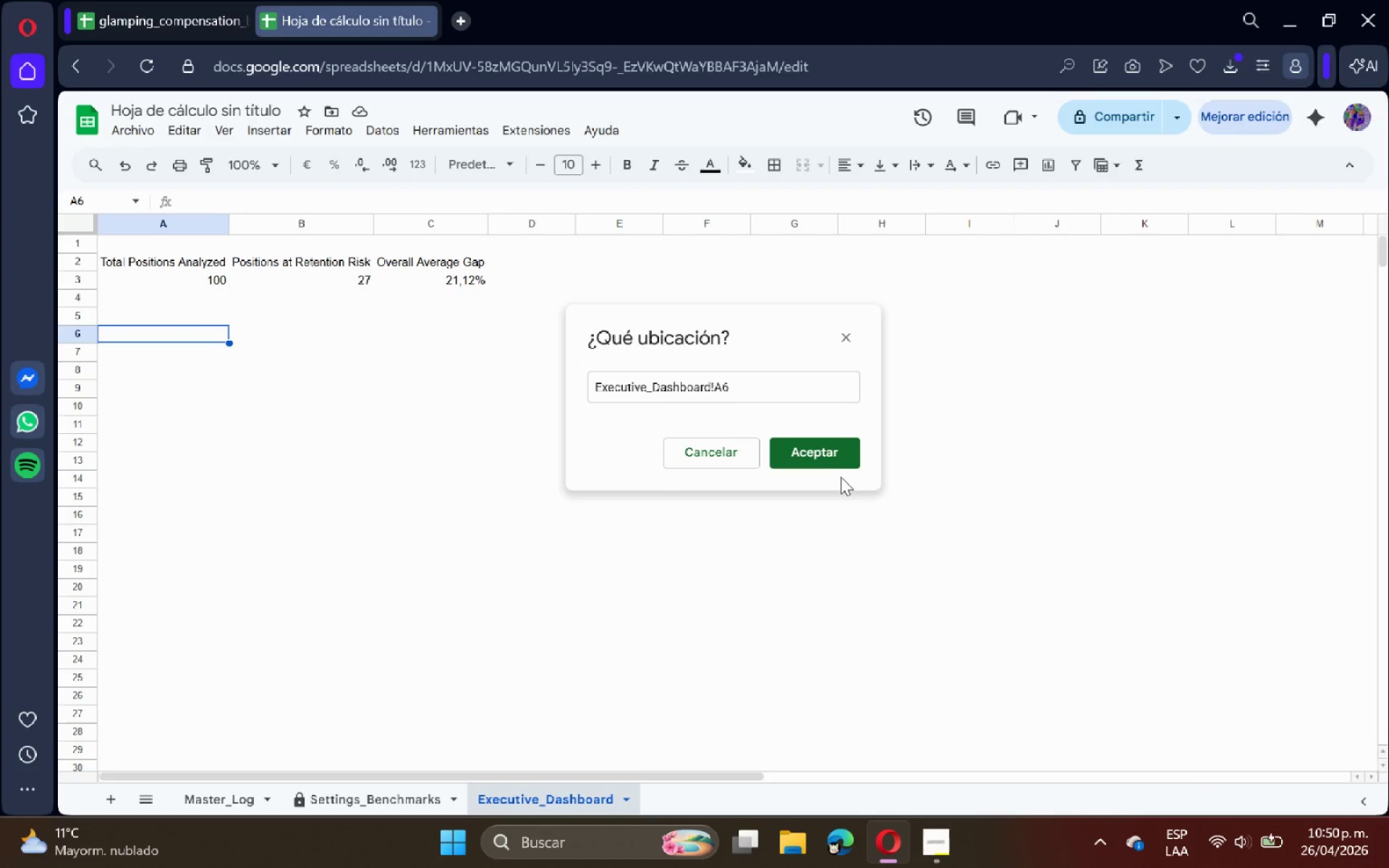 
left_click([823, 459])
 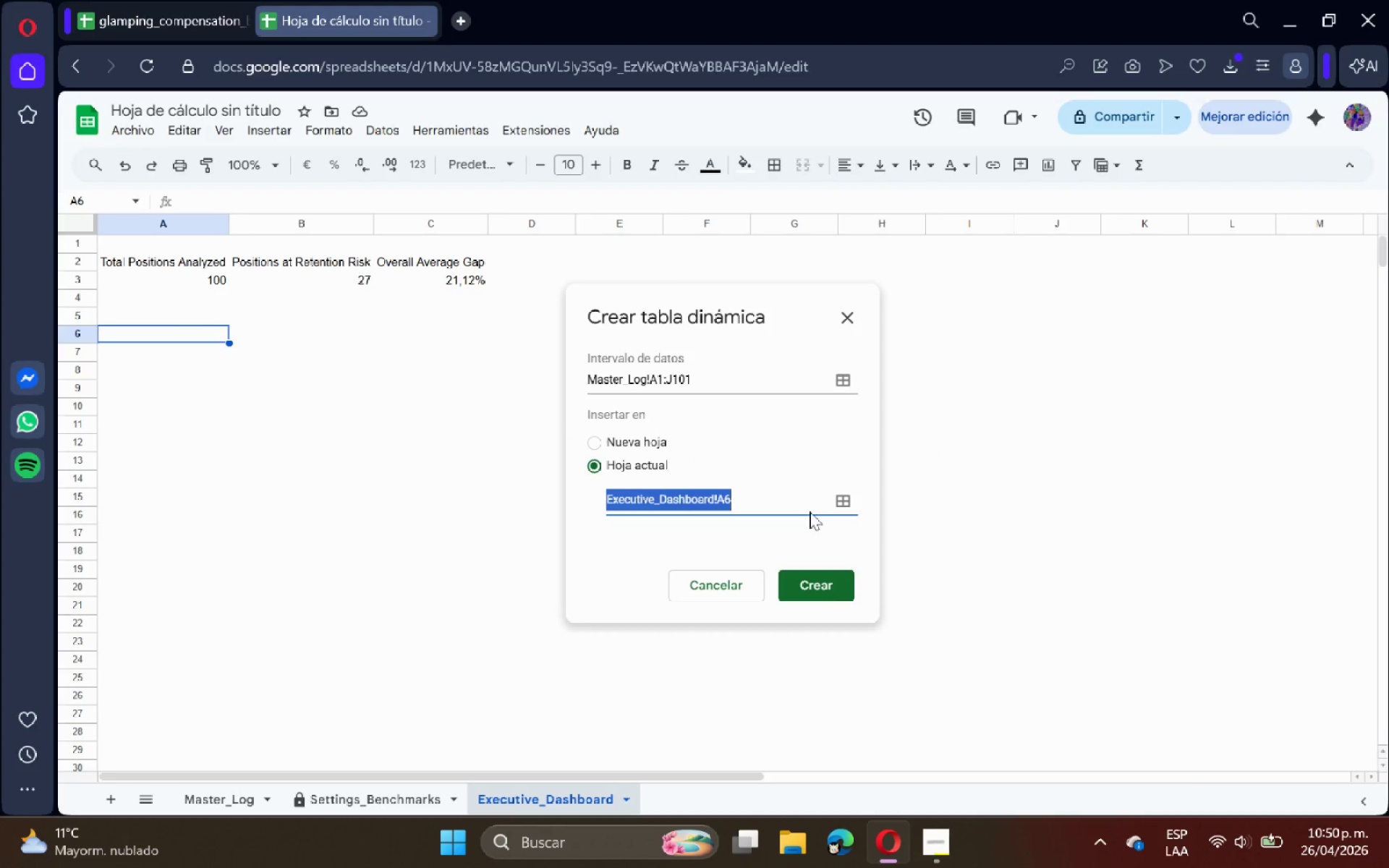 
left_click([828, 579])
 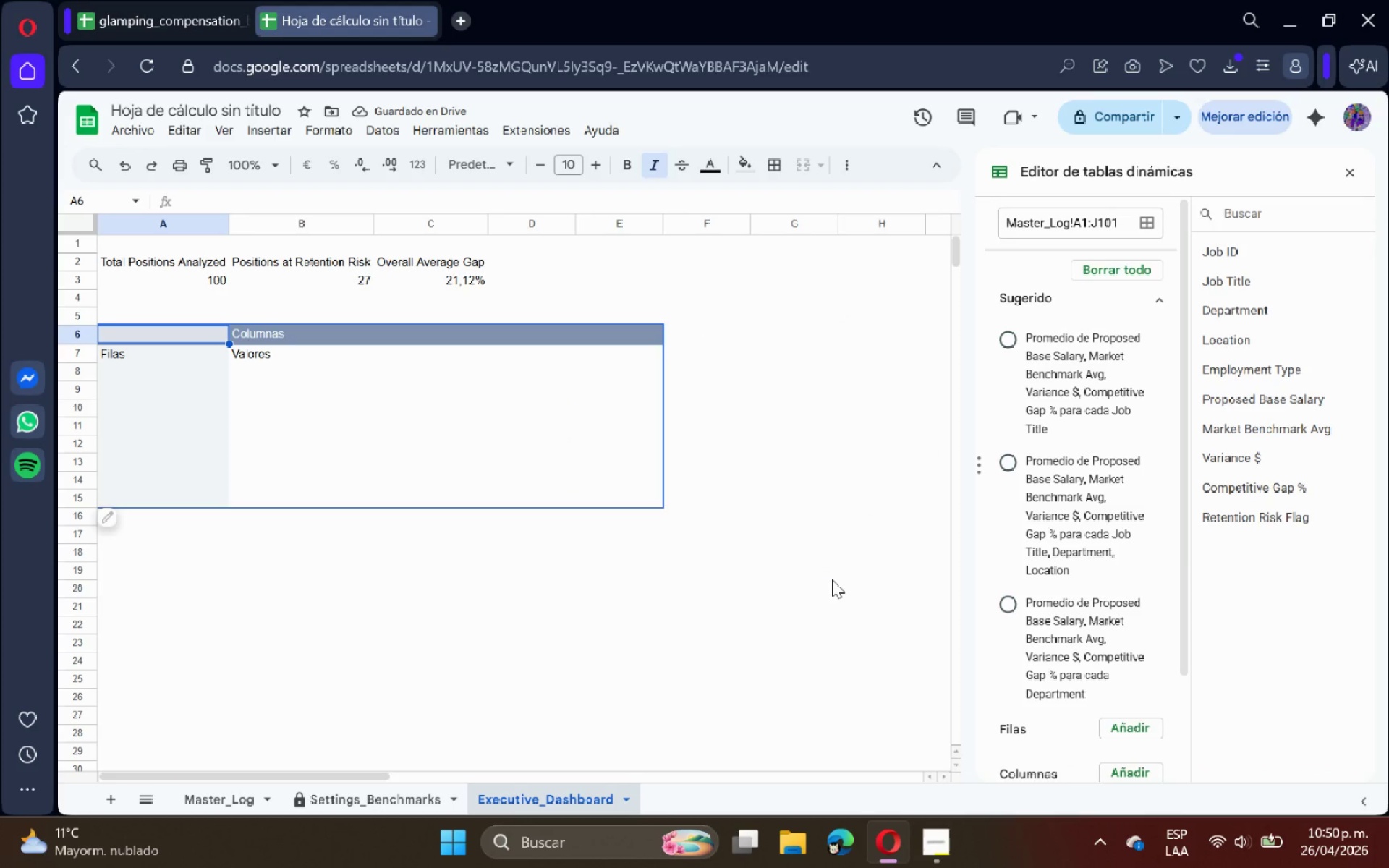 
scroll: coordinate [1049, 541], scroll_direction: down, amount: 2.0
 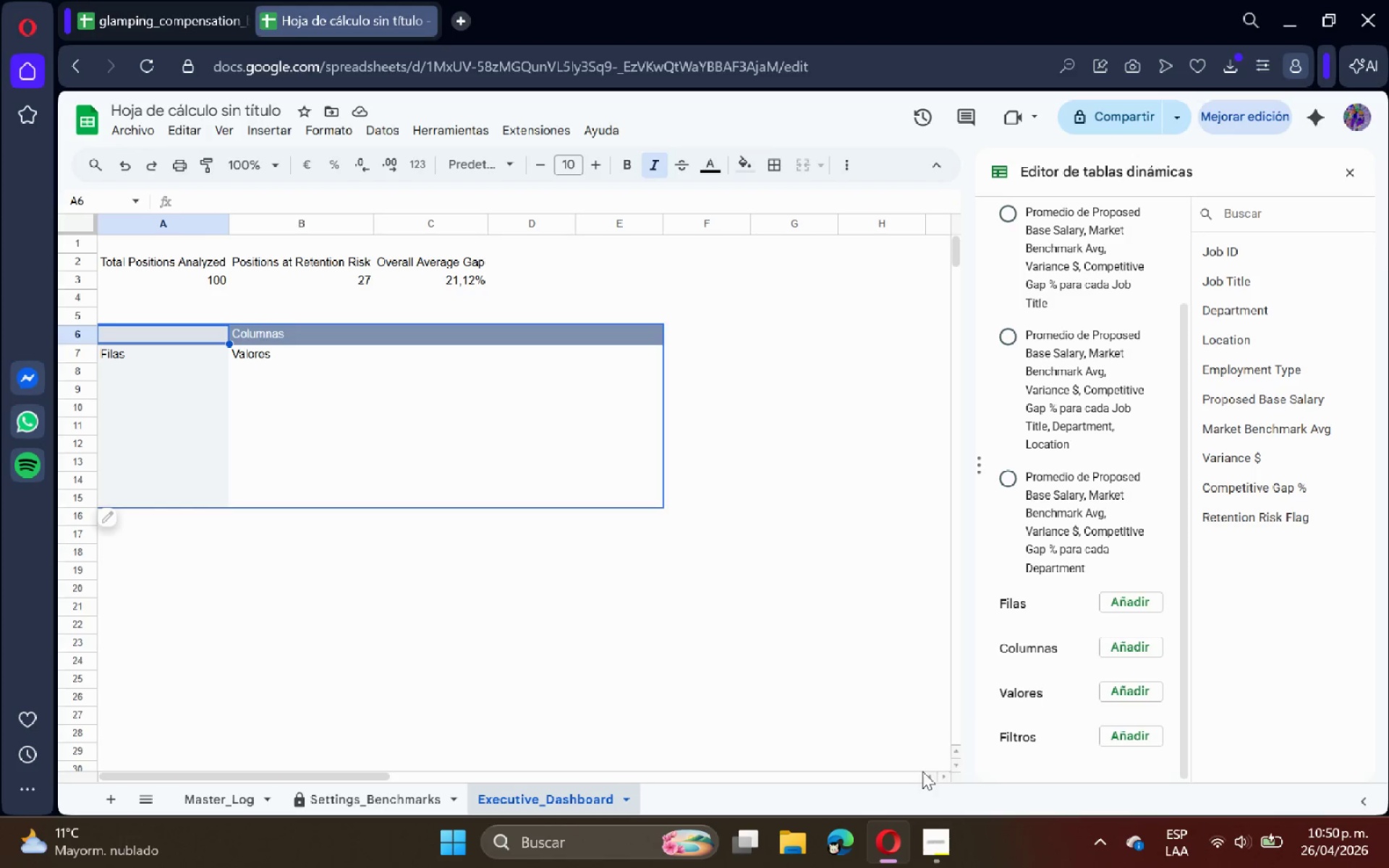 
wait(5.07)
 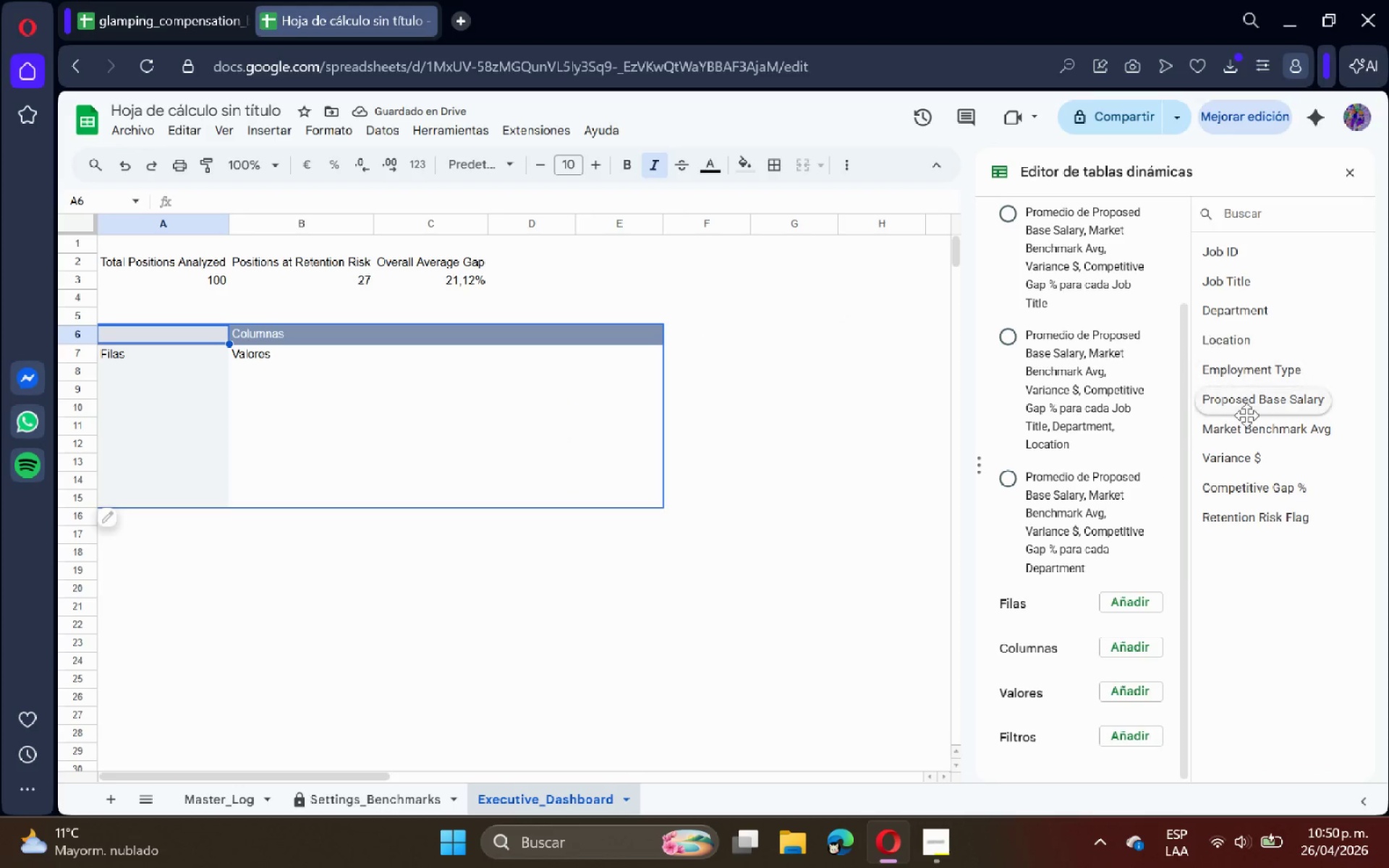 
left_click_drag(start_coordinate=[1238, 323], to_coordinate=[1057, 645])
 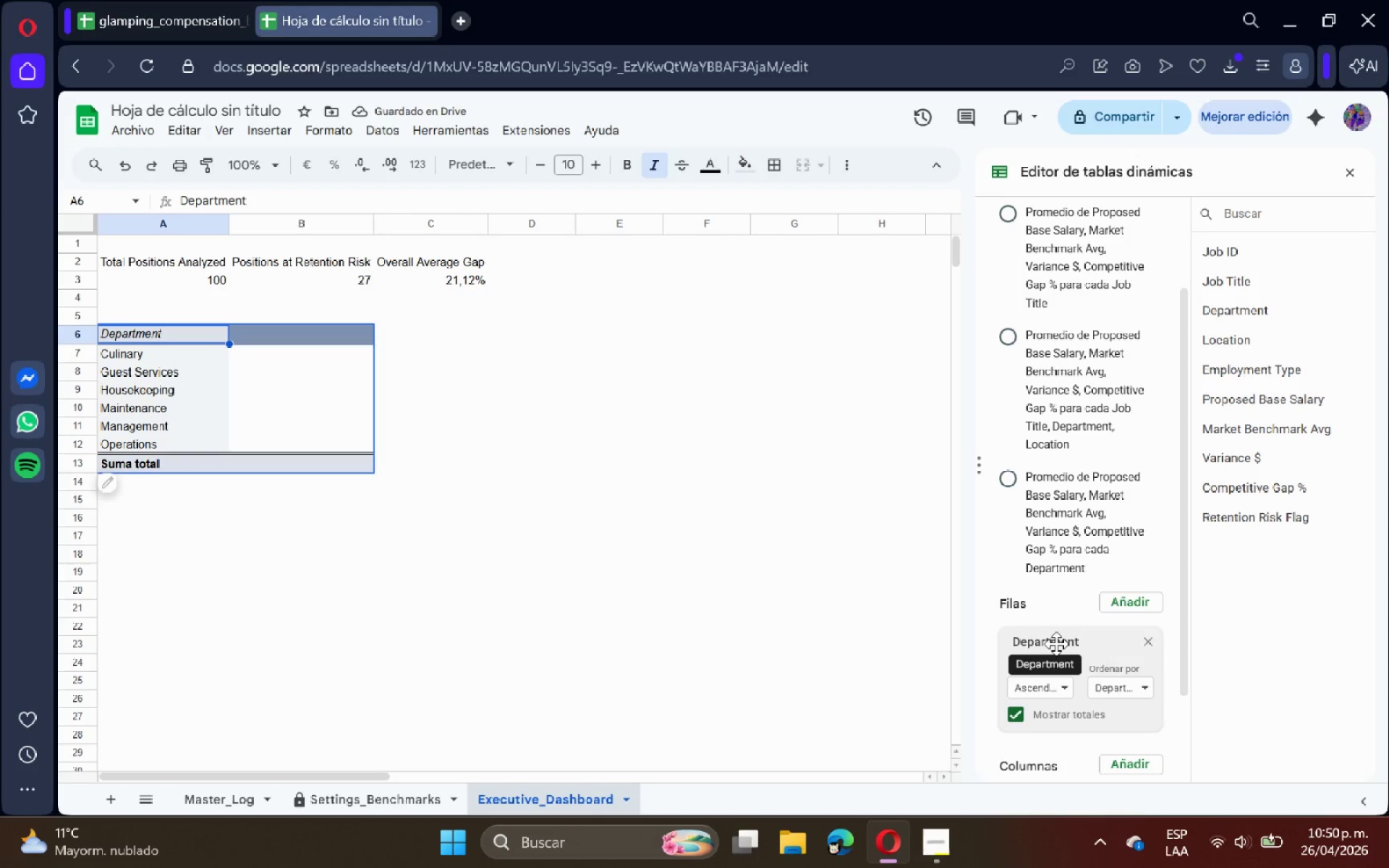 
wait(6.94)
 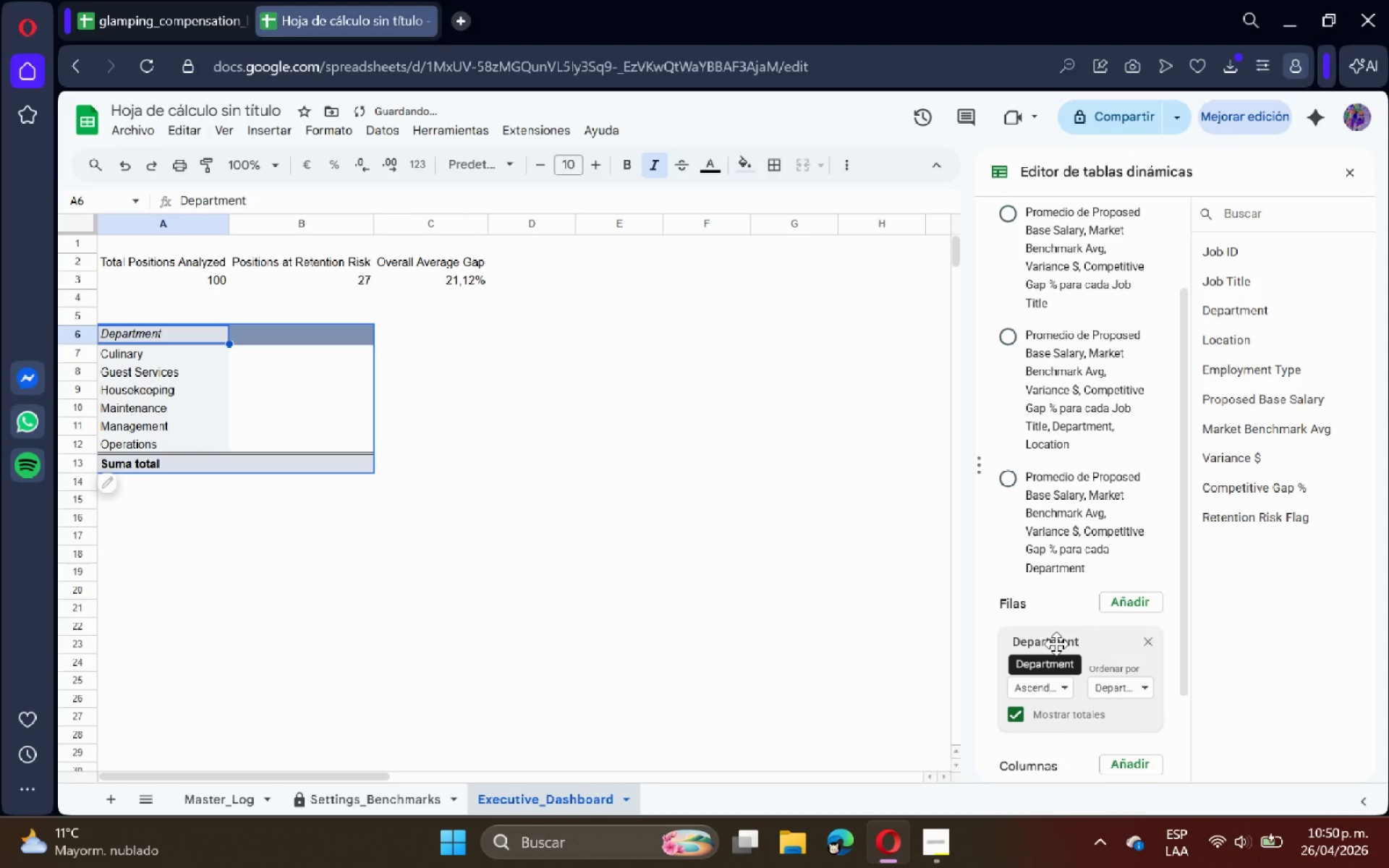 
scroll: coordinate [1082, 617], scroll_direction: down, amount: 3.0
 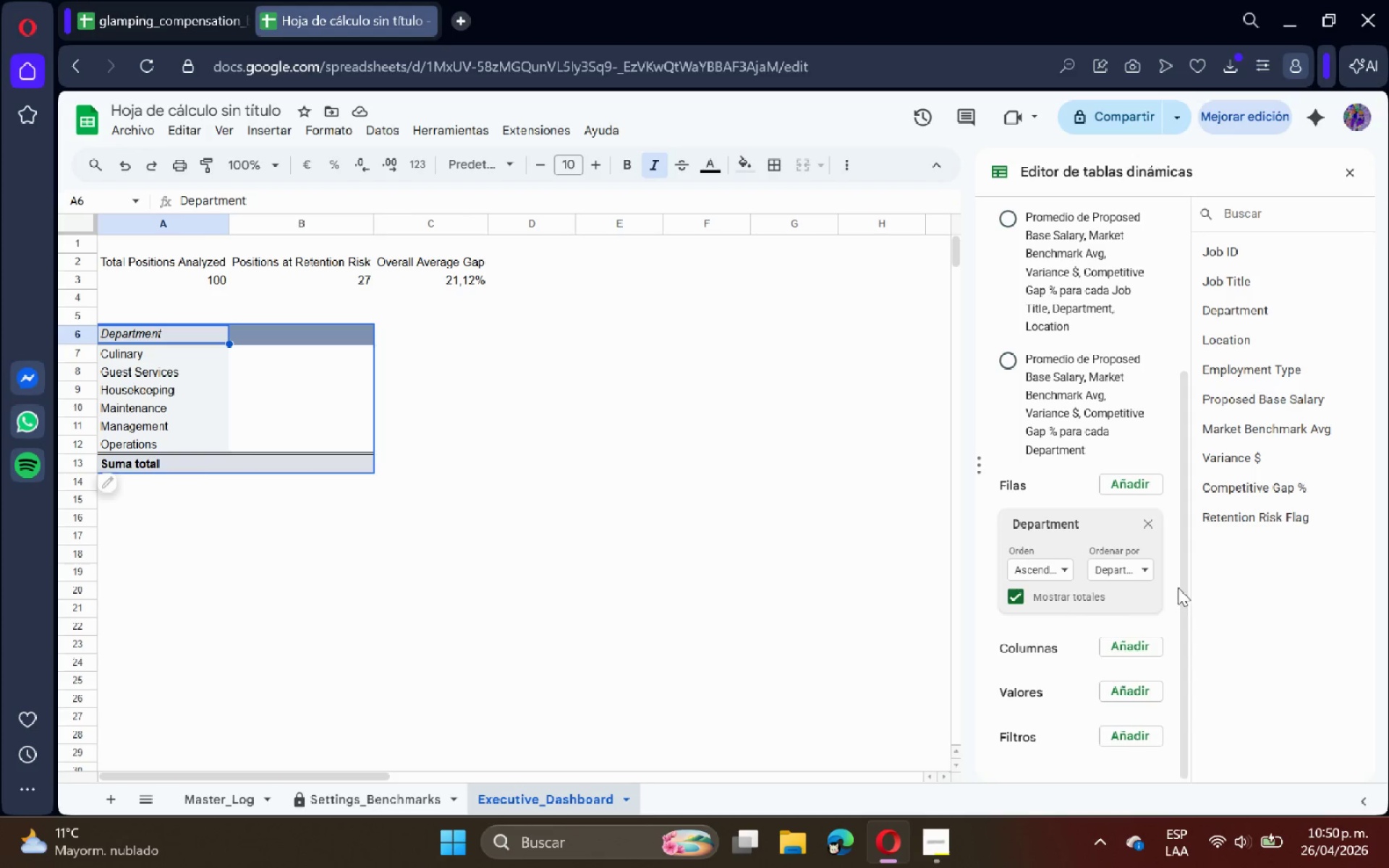 
left_click_drag(start_coordinate=[1264, 483], to_coordinate=[1040, 712])
 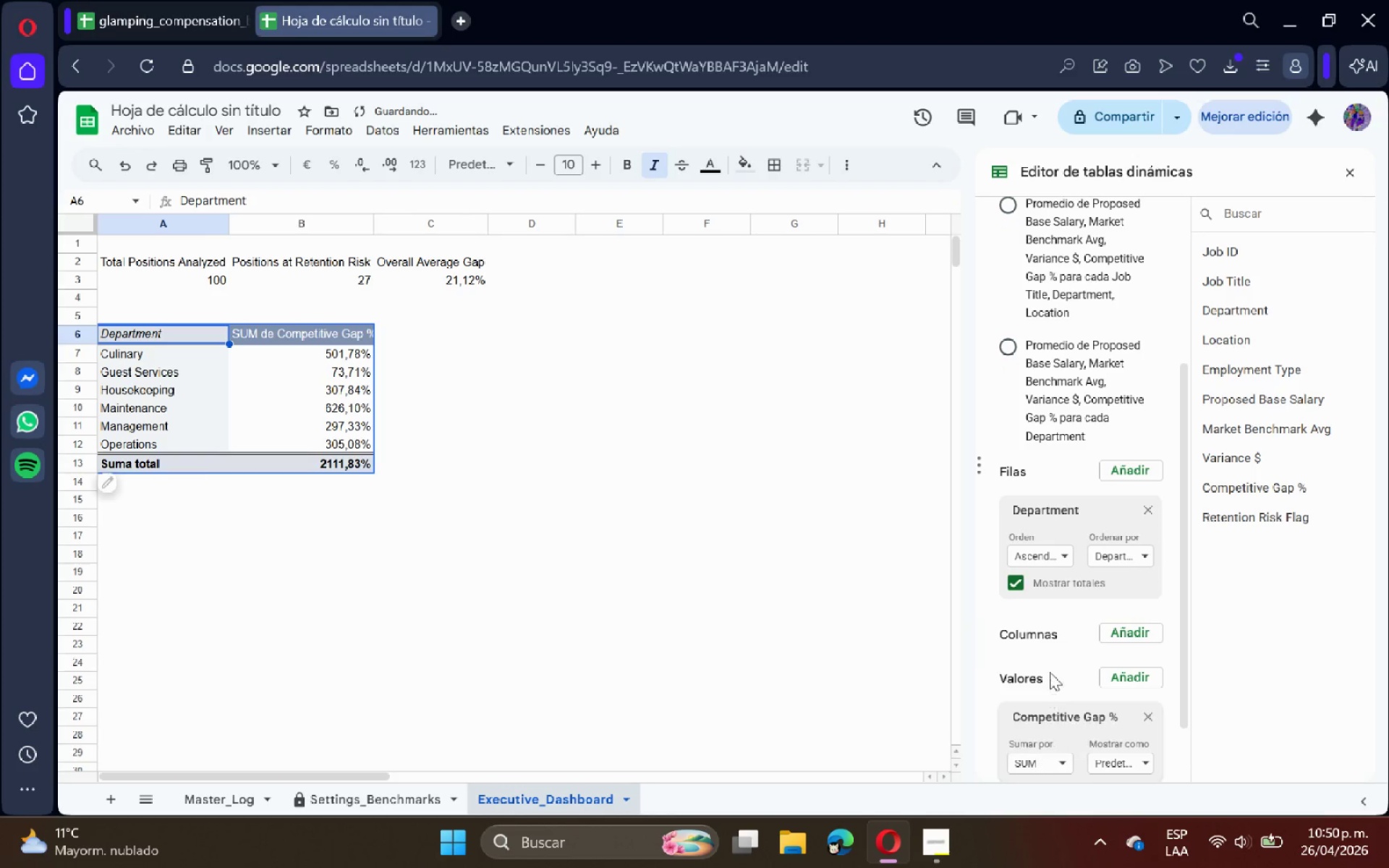 
scroll: coordinate [1051, 659], scroll_direction: down, amount: 1.0
 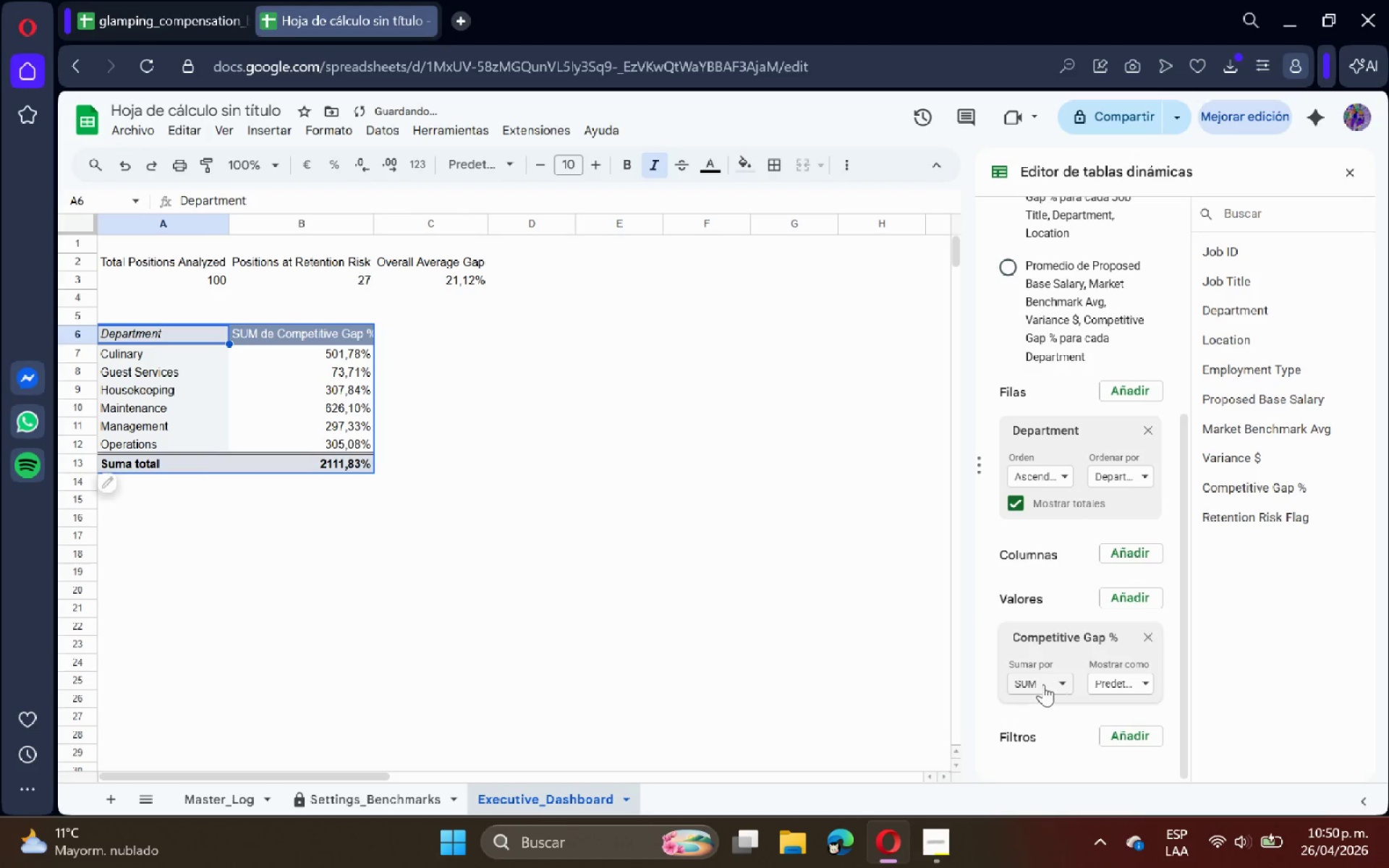 
left_click([1043, 684])
 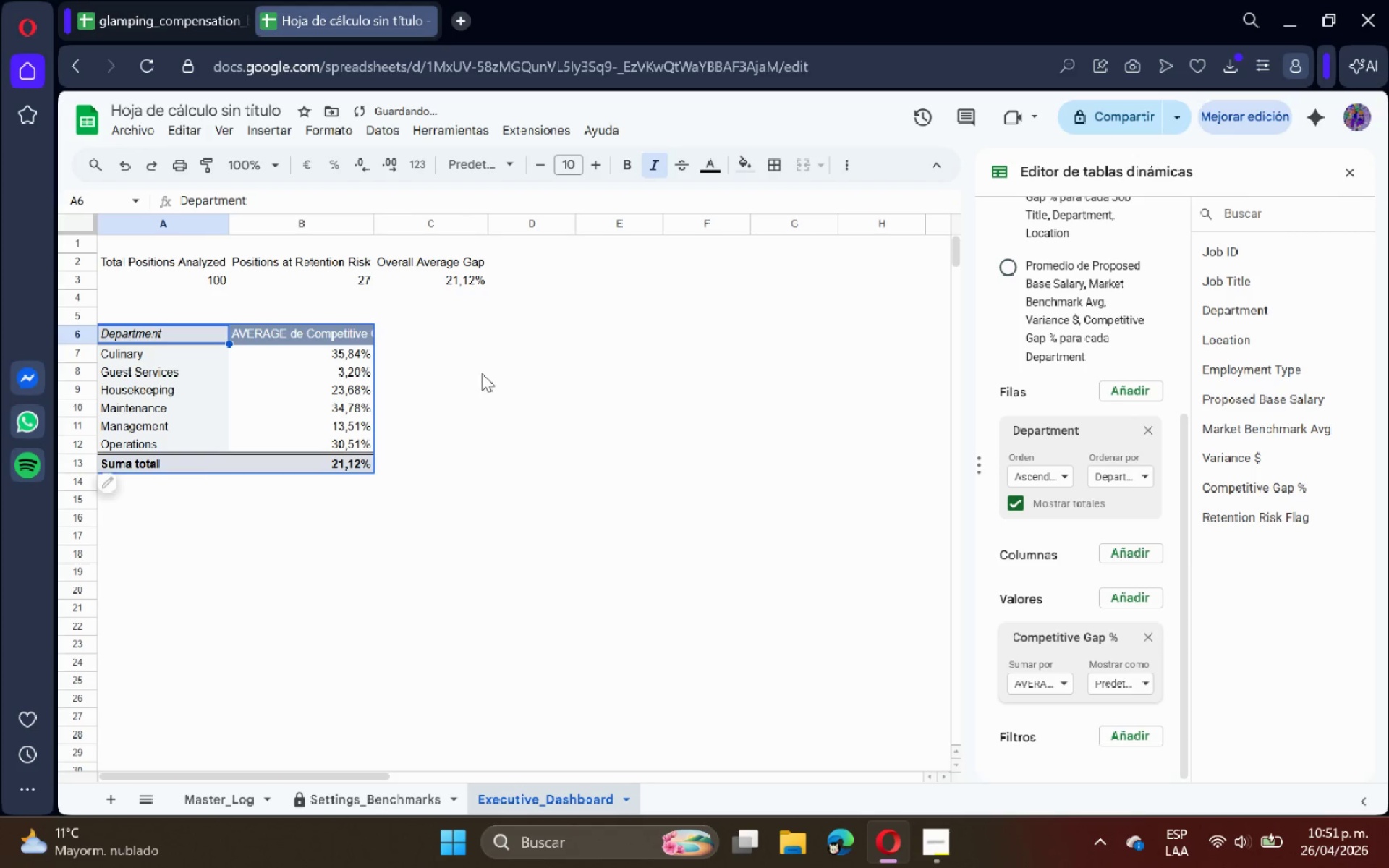 
double_click([370, 218])
 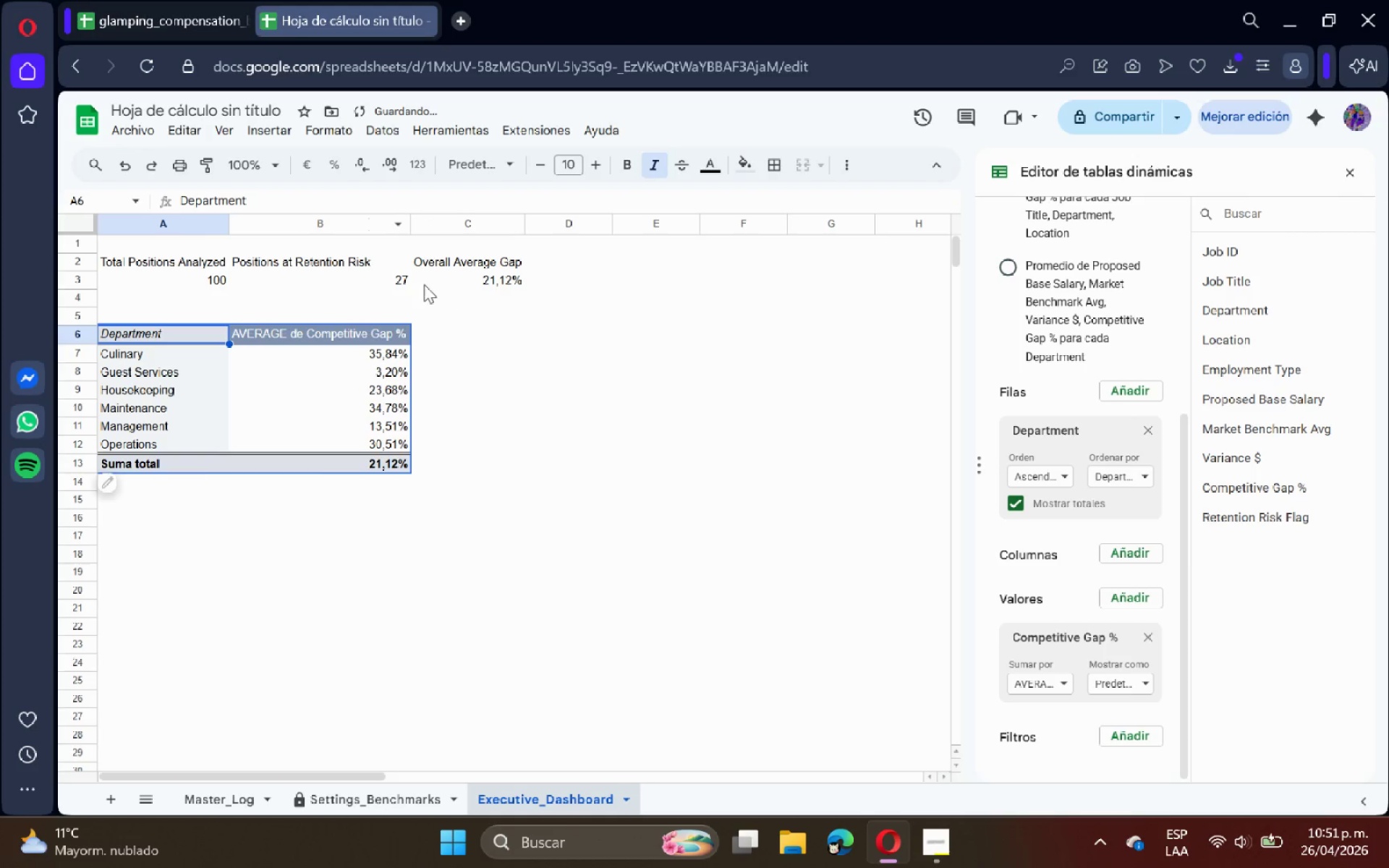 
left_click([356, 263])
 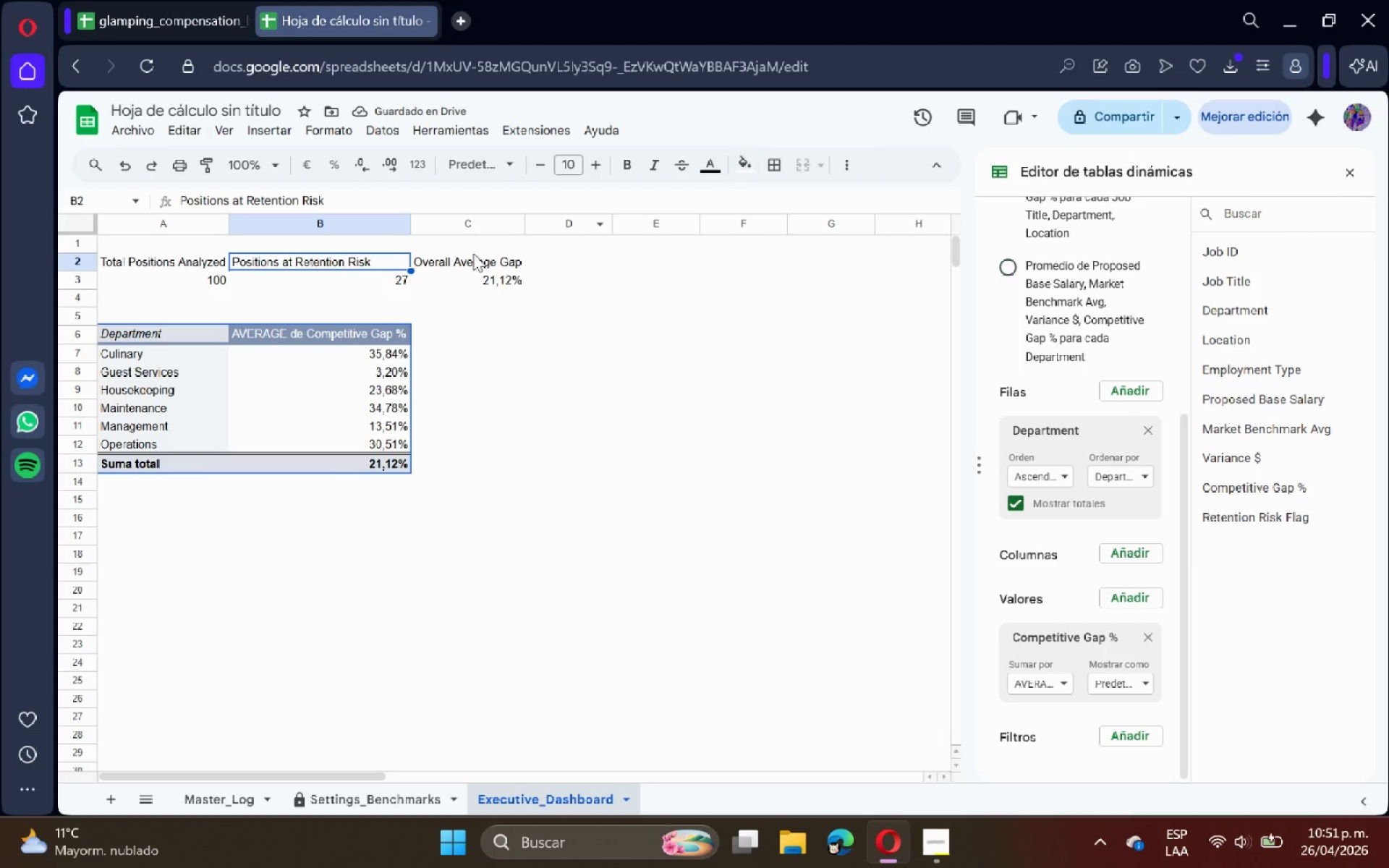 
left_click_drag(start_coordinate=[178, 264], to_coordinate=[436, 260])
 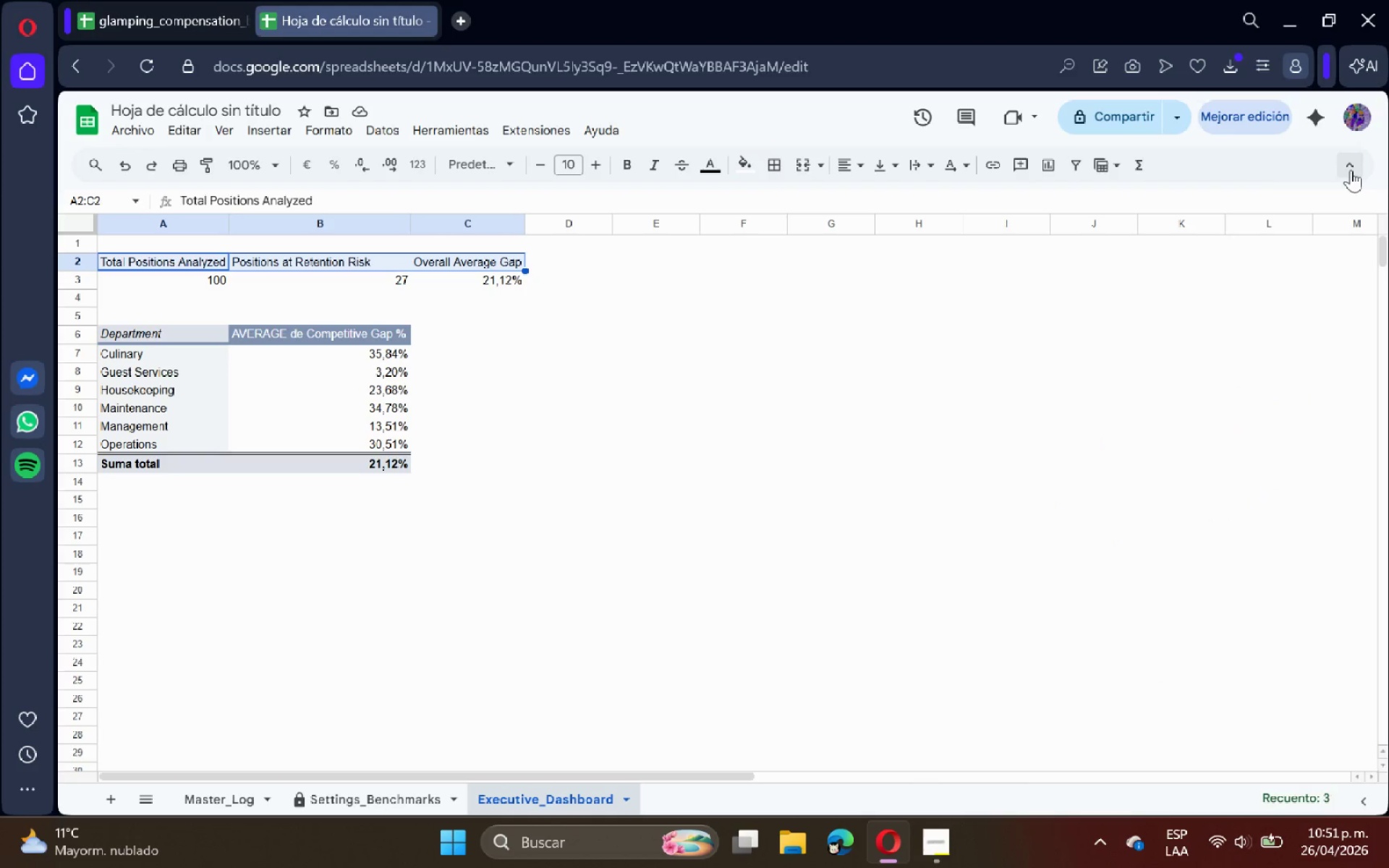 
left_click([852, 170])
 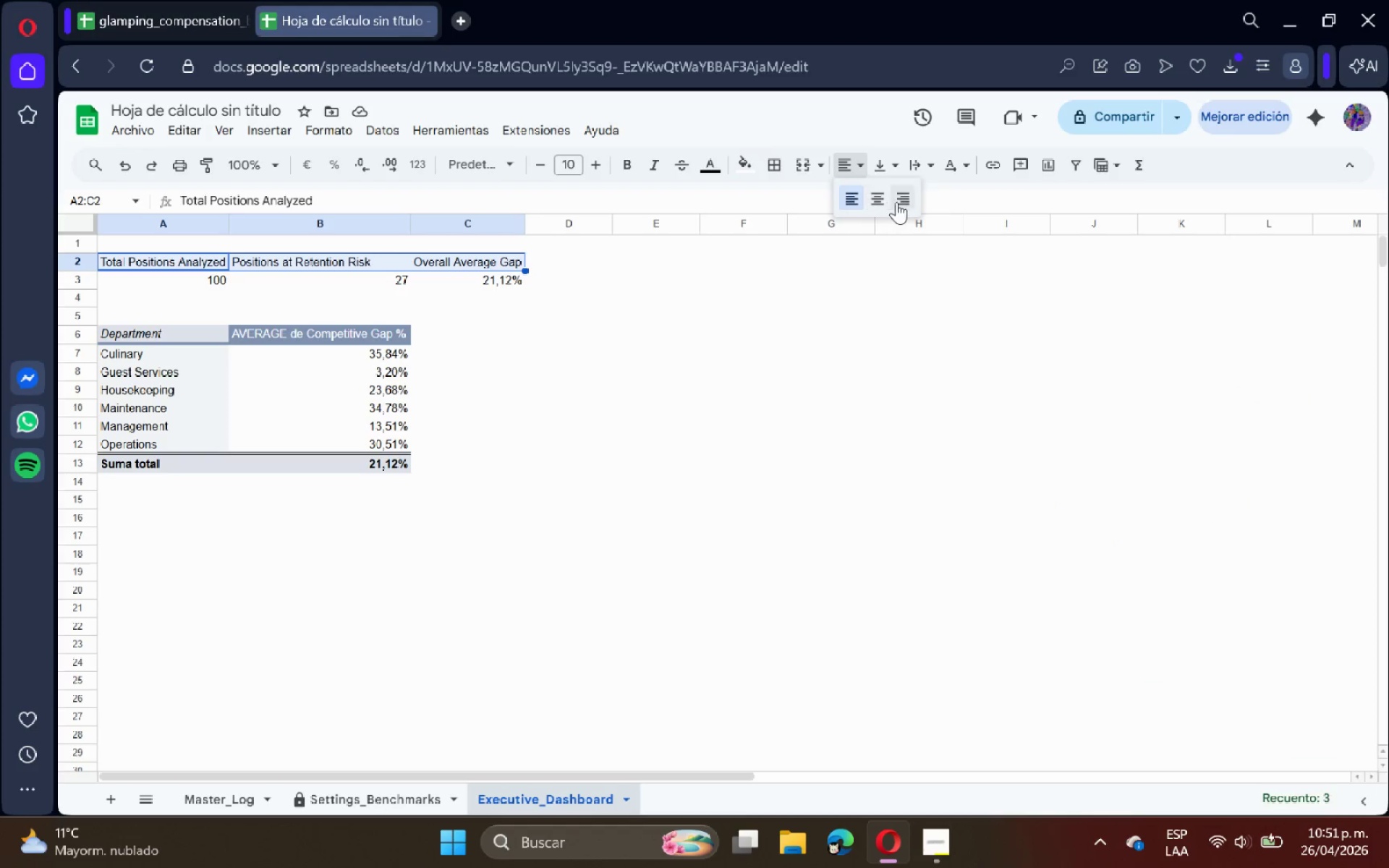 
left_click([901, 202])
 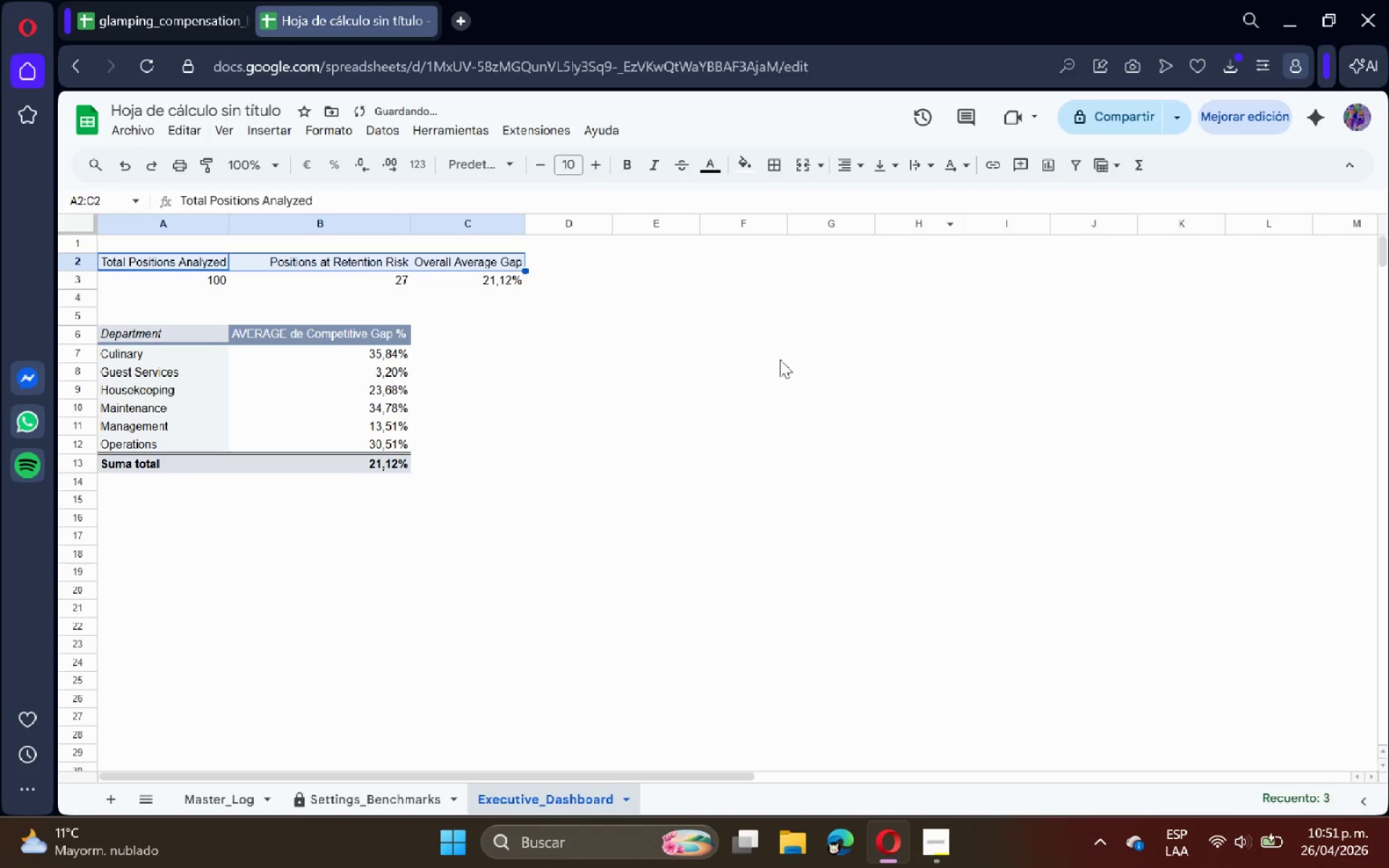 
left_click([779, 360])
 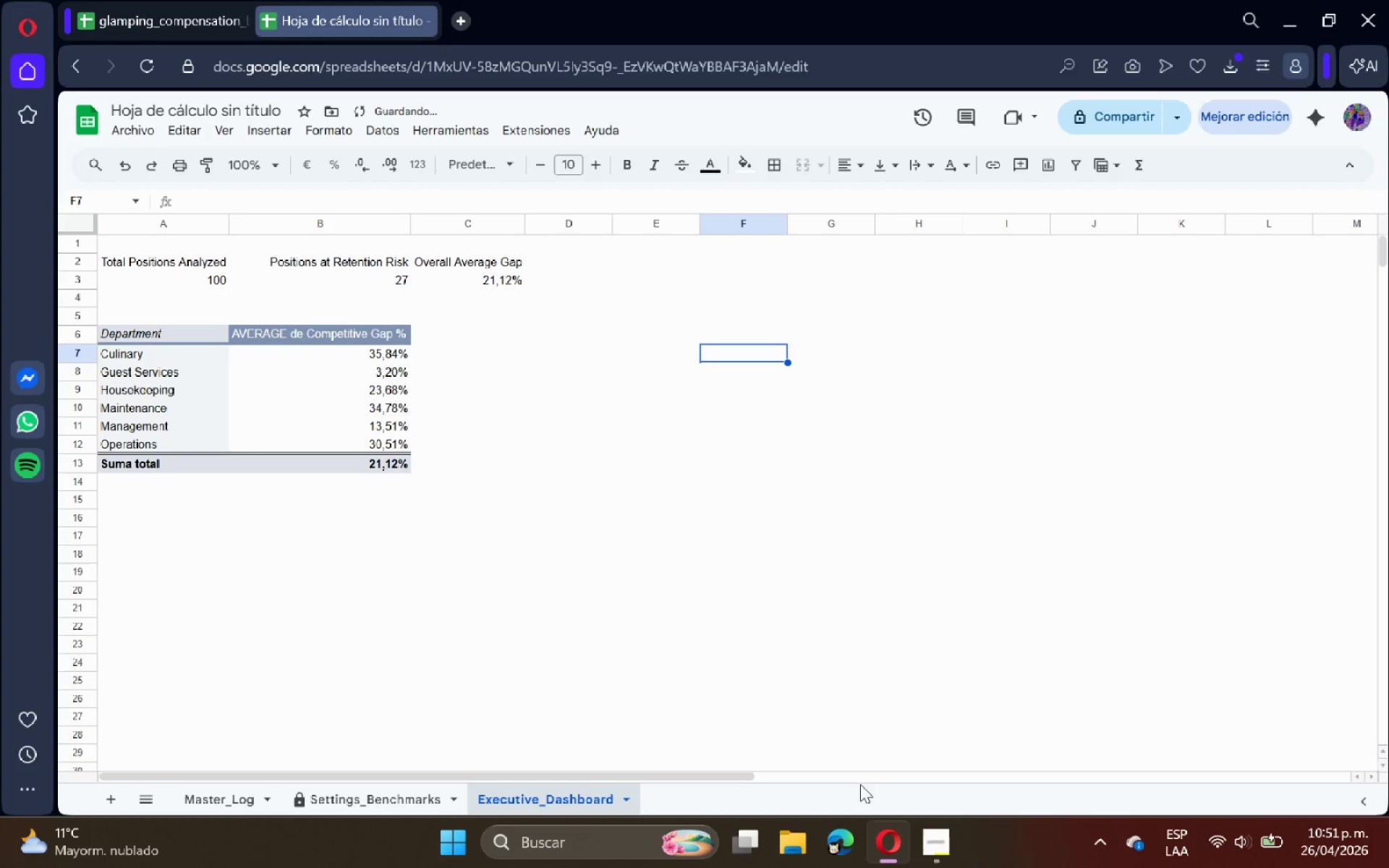 
left_click([935, 839])